 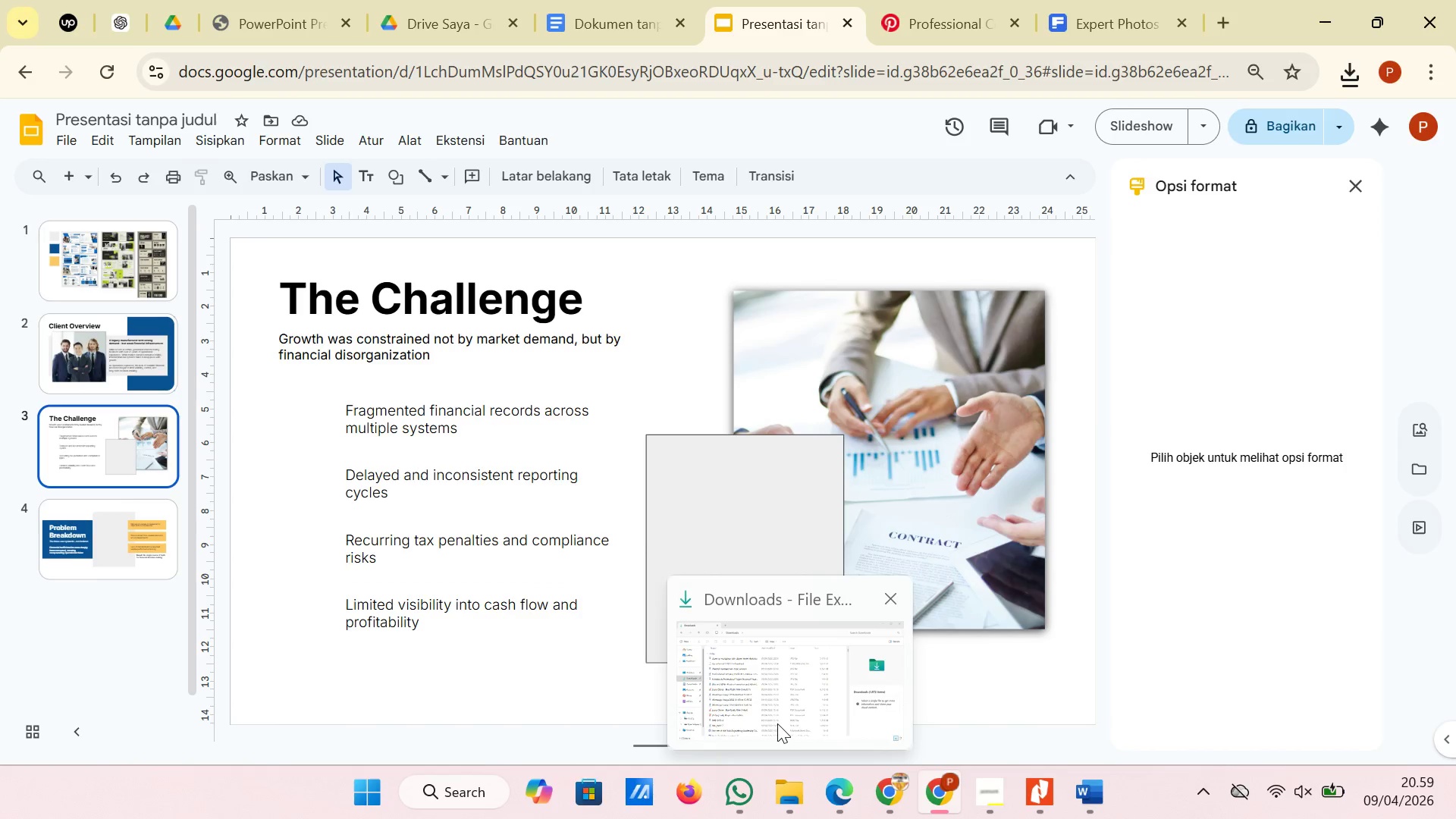 
left_click([777, 723])
 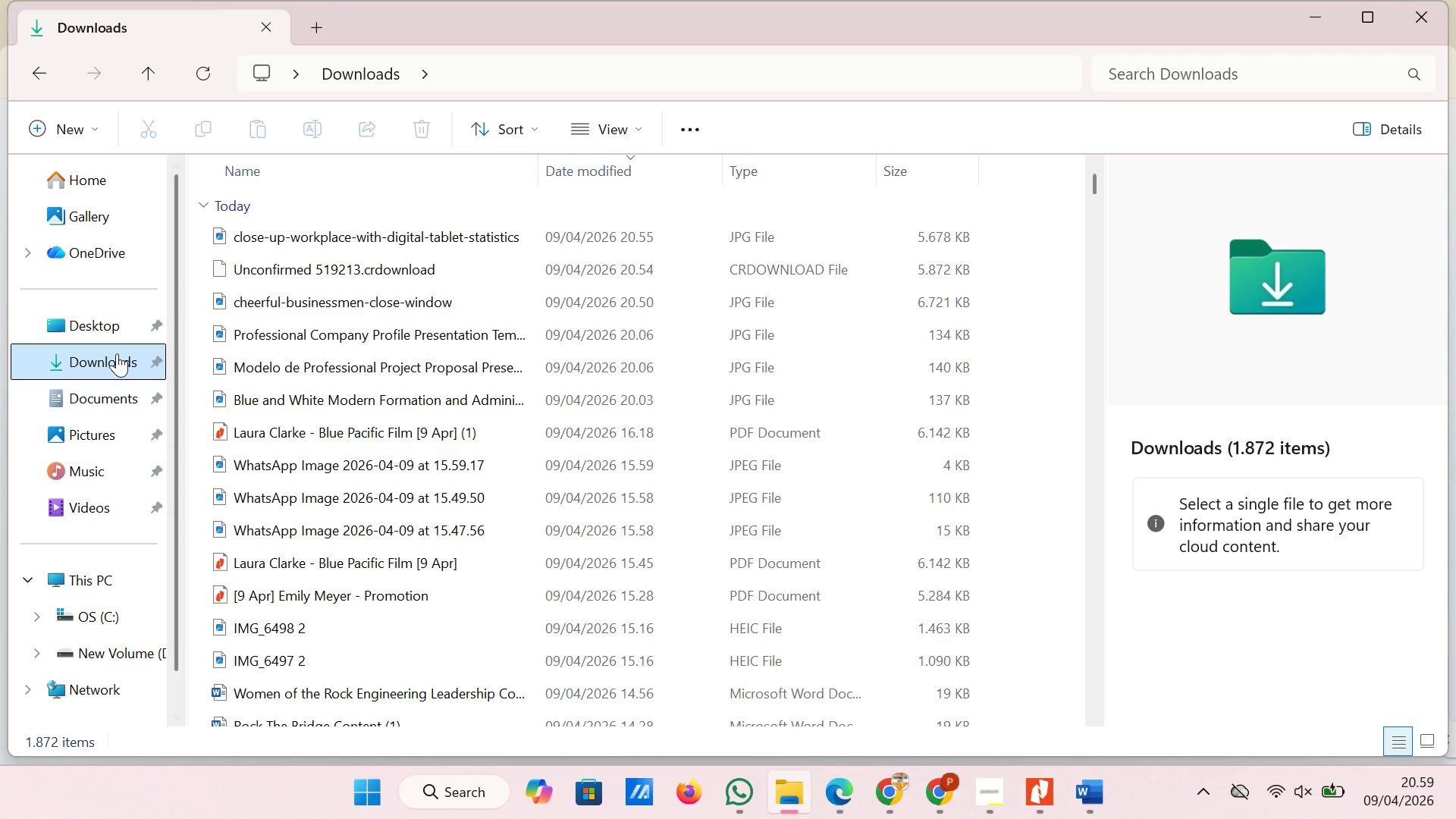 
left_click([117, 353])
 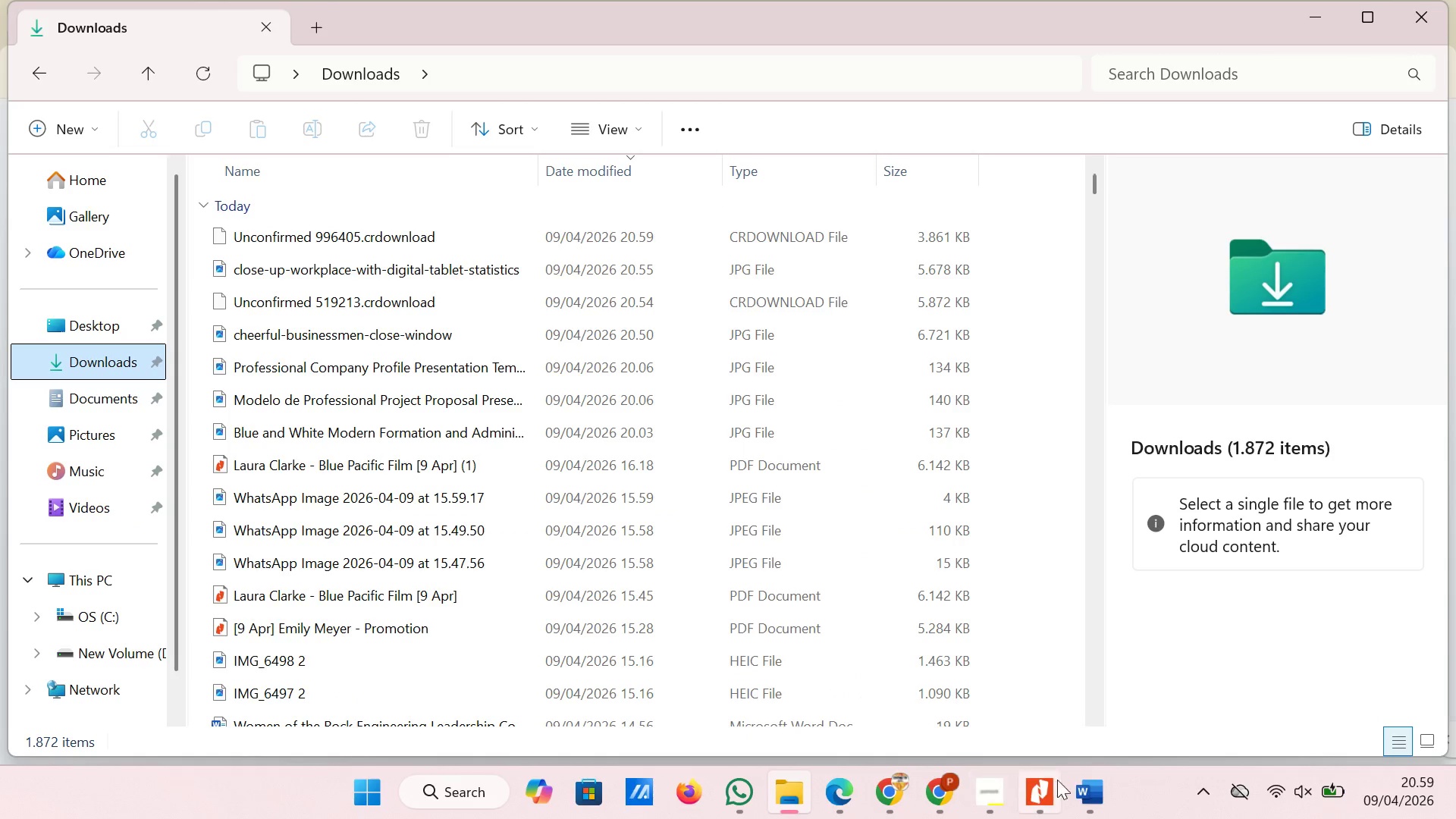 
left_click([936, 789])
 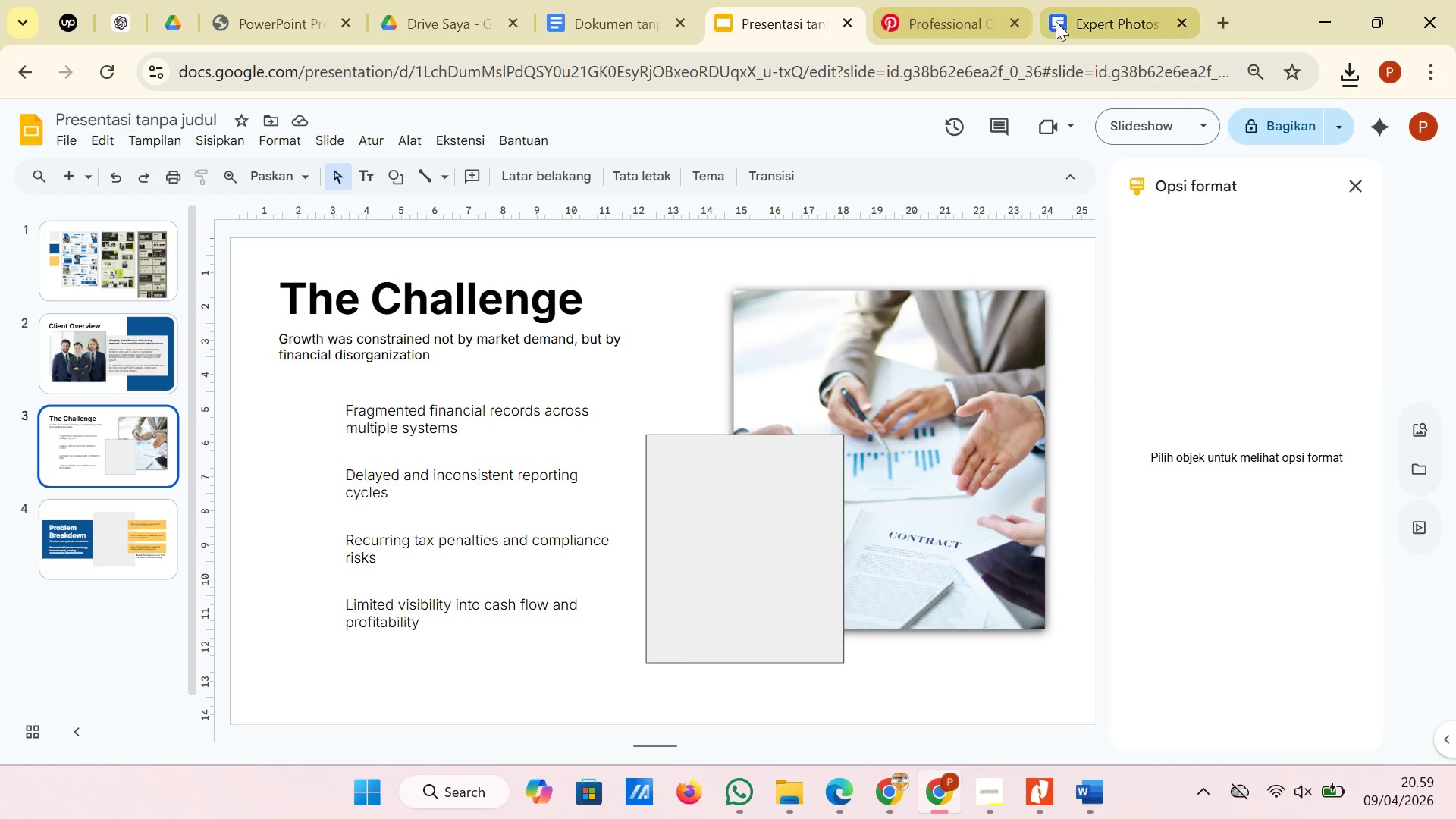 
left_click([1119, 0])
 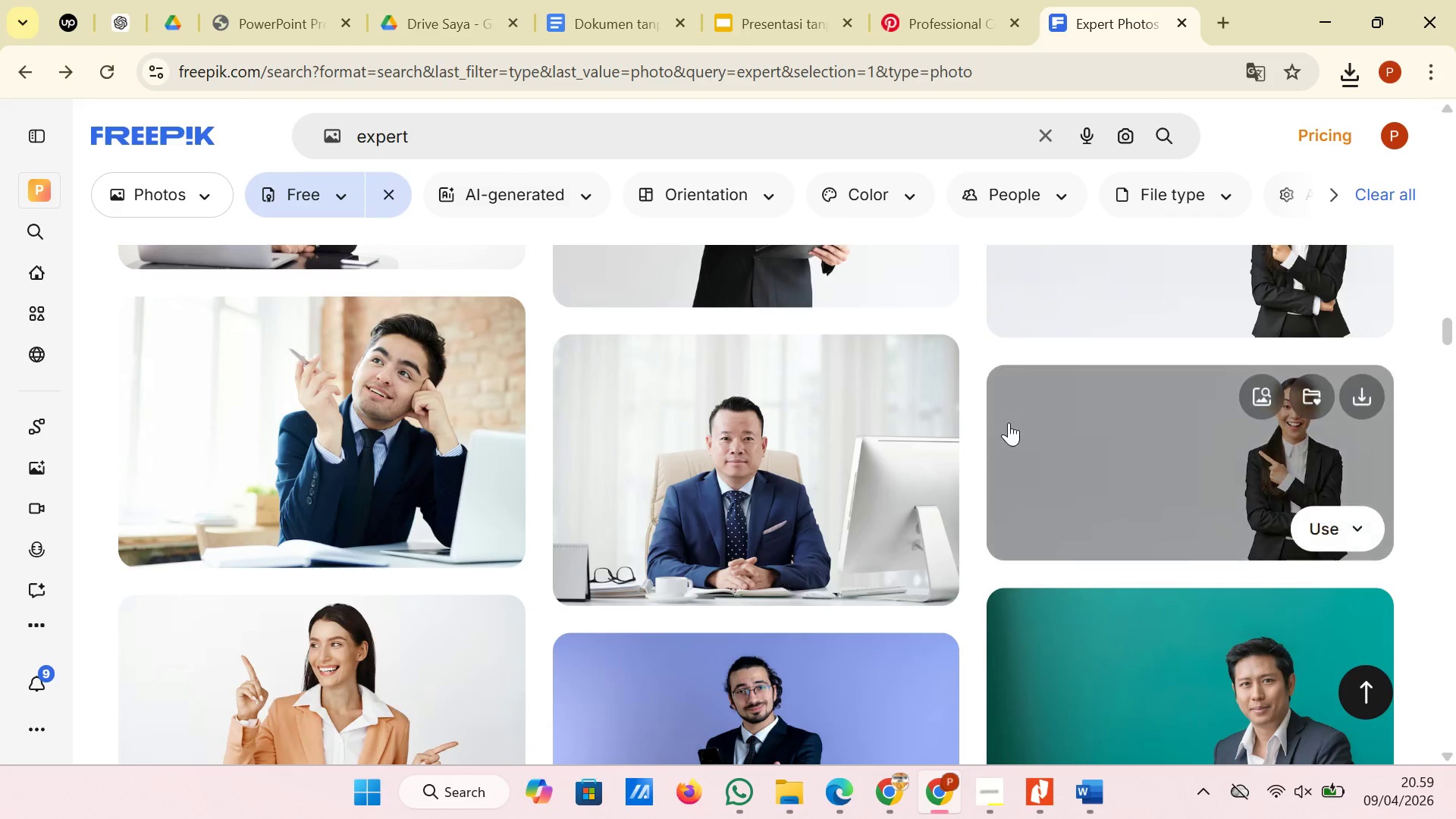 
scroll: coordinate [1000, 432], scroll_direction: down, amount: 3.0
 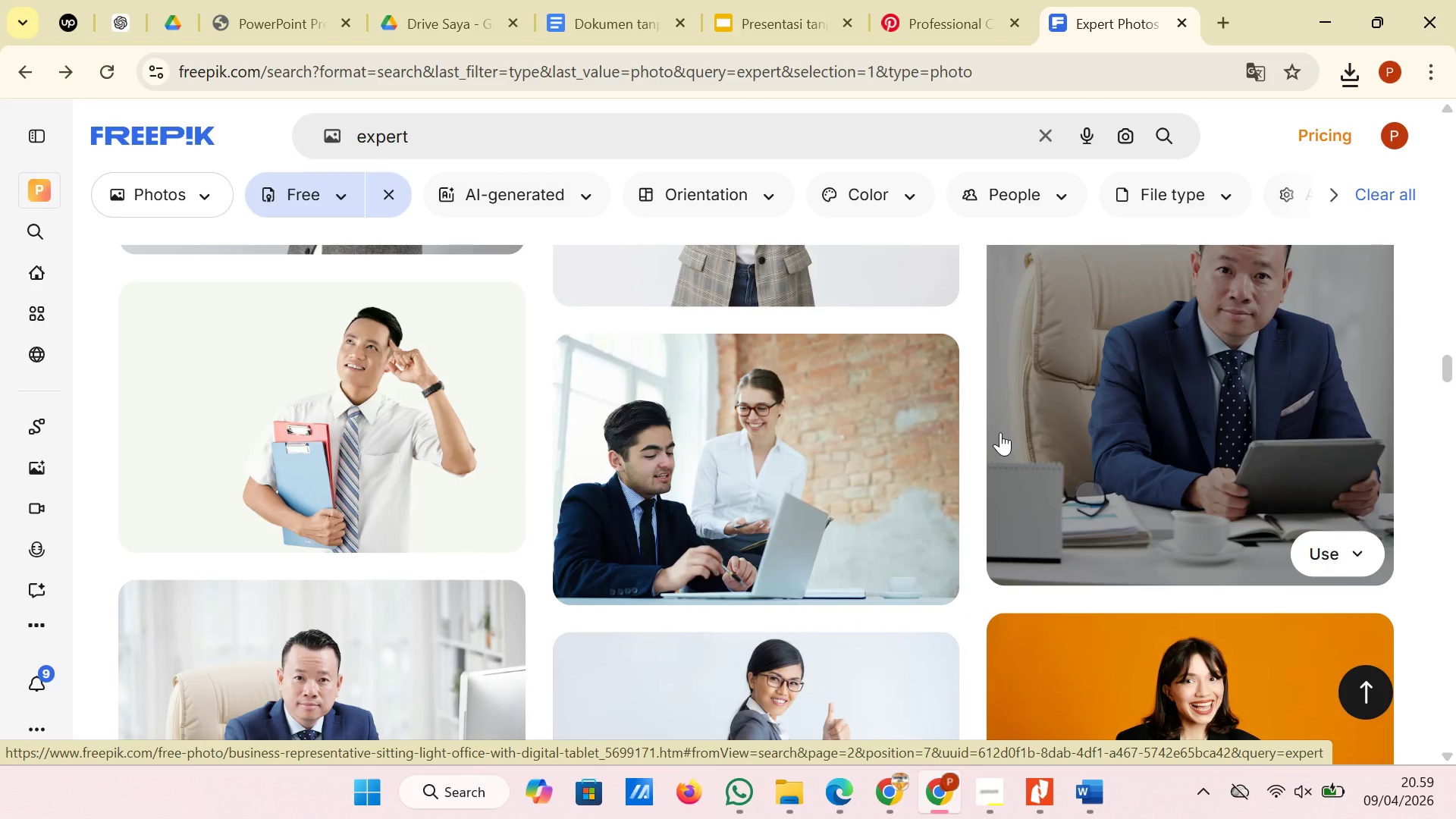 
scroll: coordinate [1000, 432], scroll_direction: none, amount: 0.0
 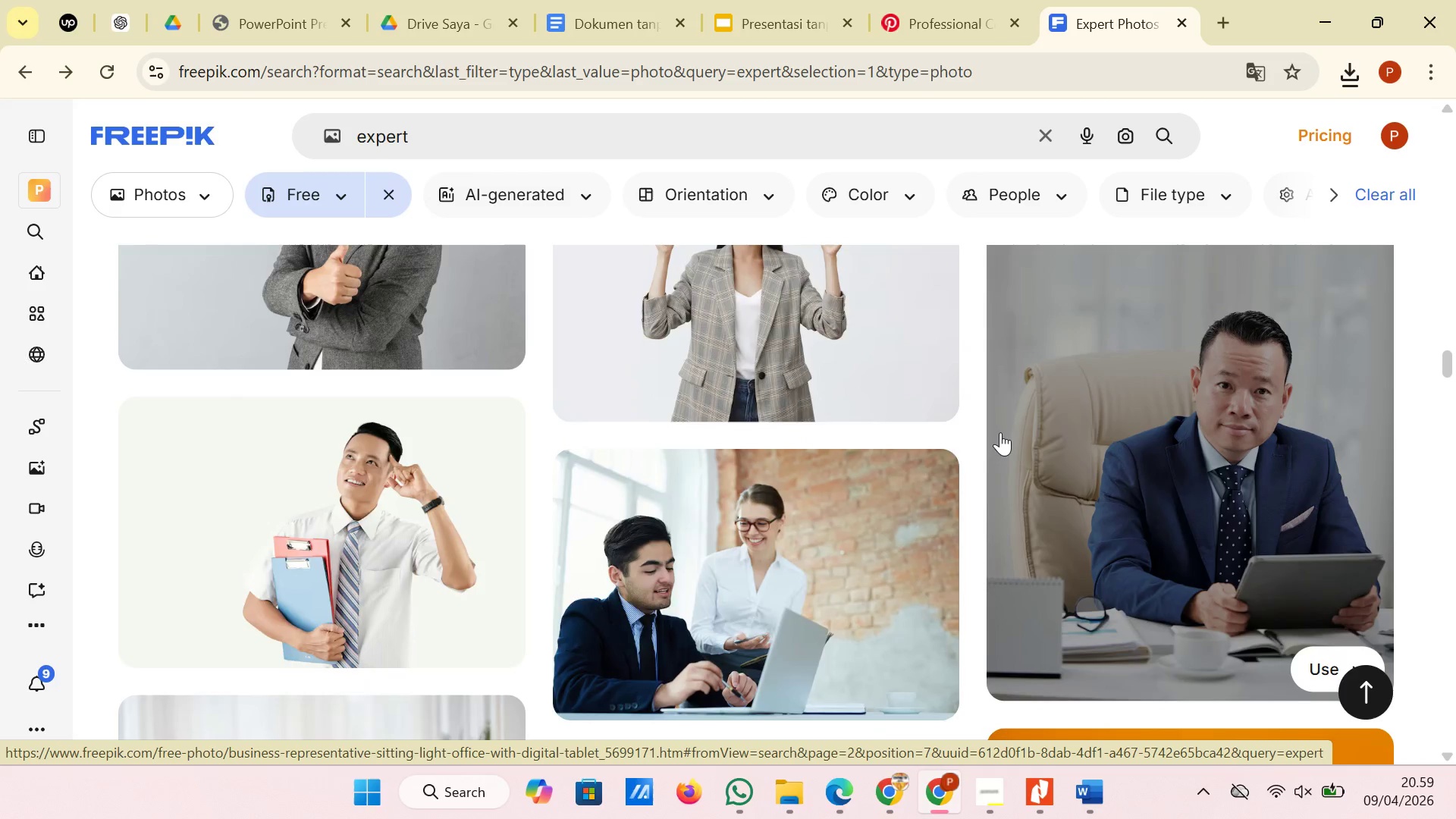 
scroll: coordinate [1000, 432], scroll_direction: down, amount: 1.0
 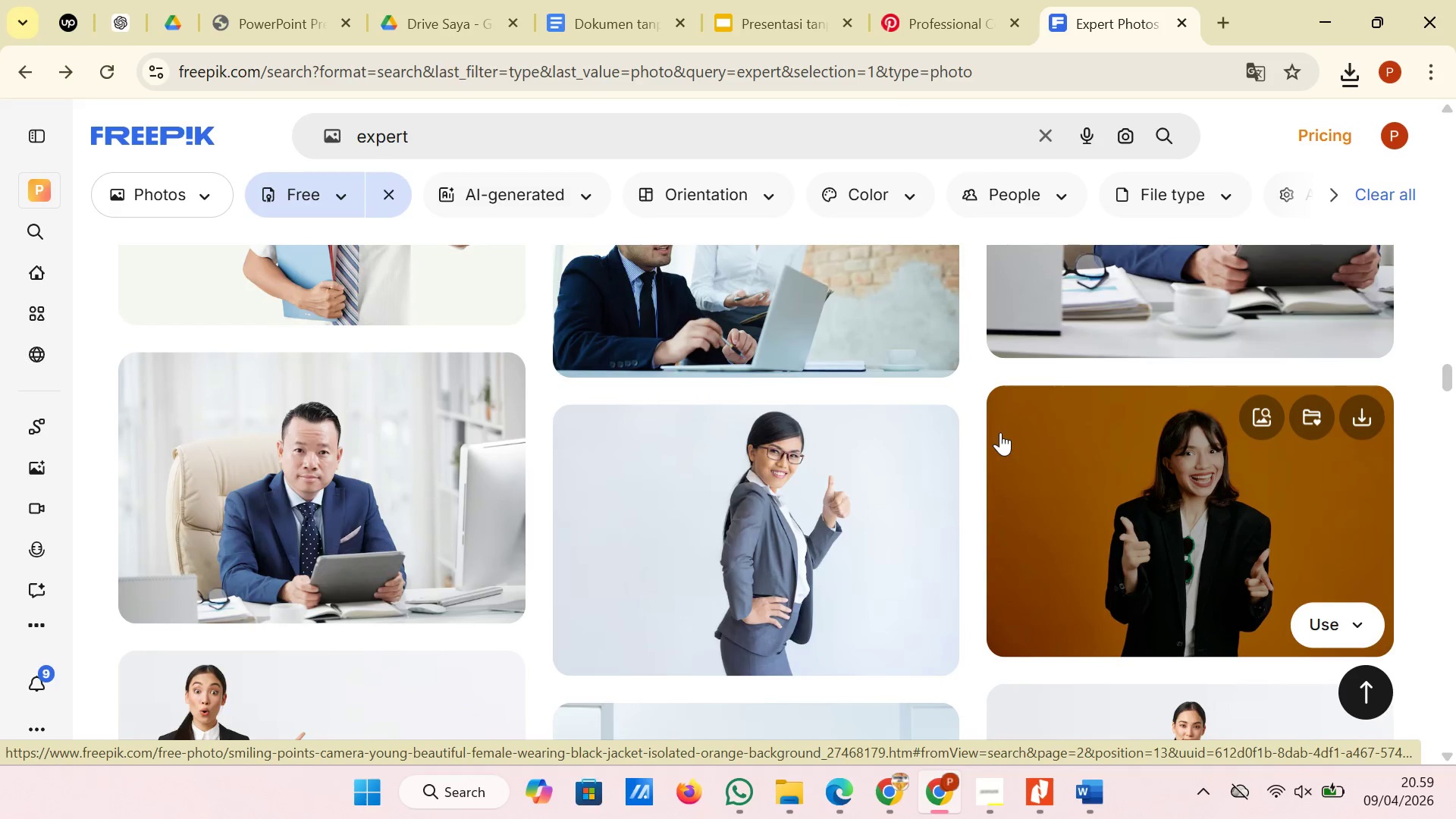 
scroll: coordinate [1000, 432], scroll_direction: none, amount: 0.0
 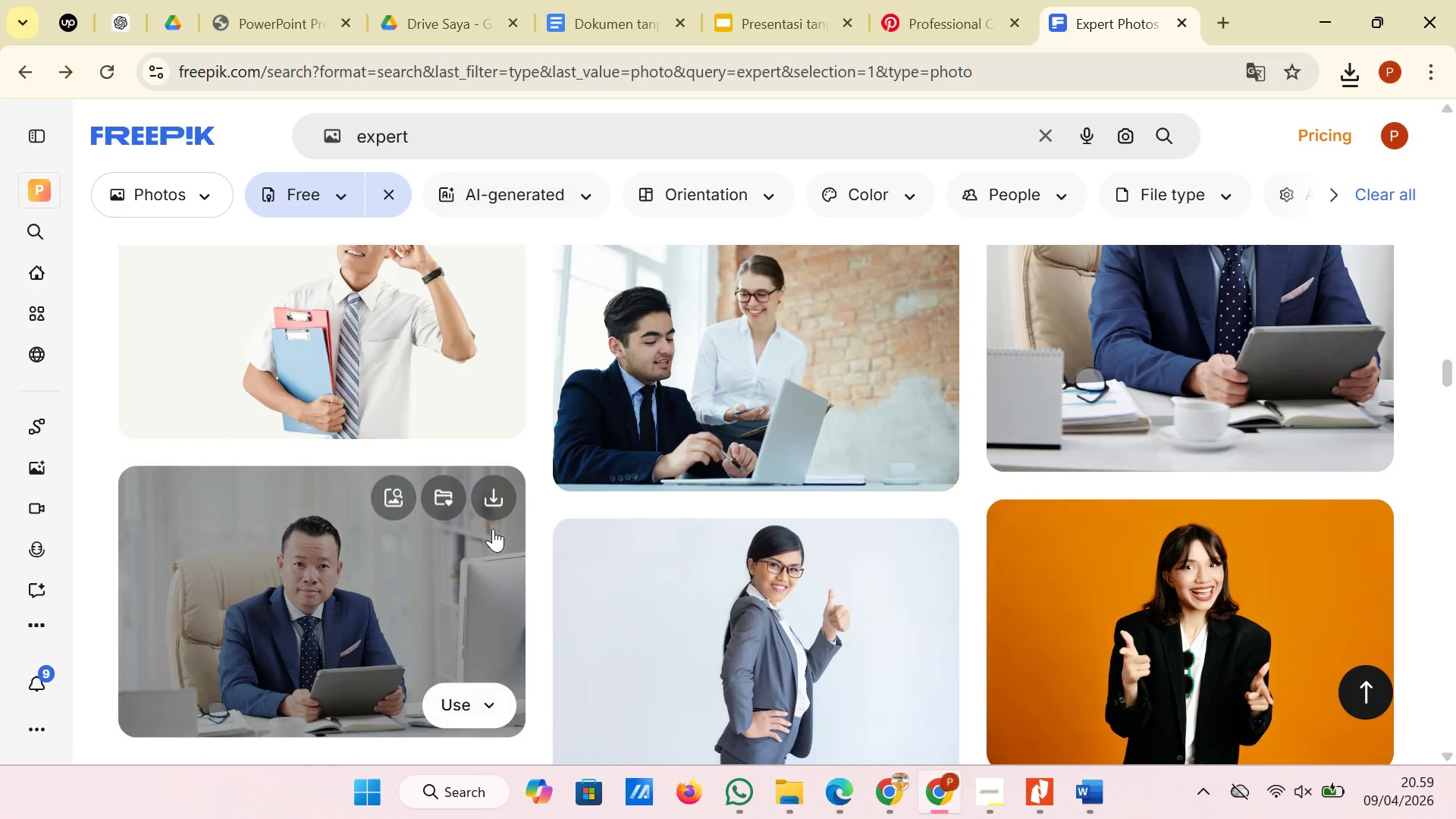 
left_click([490, 507])
 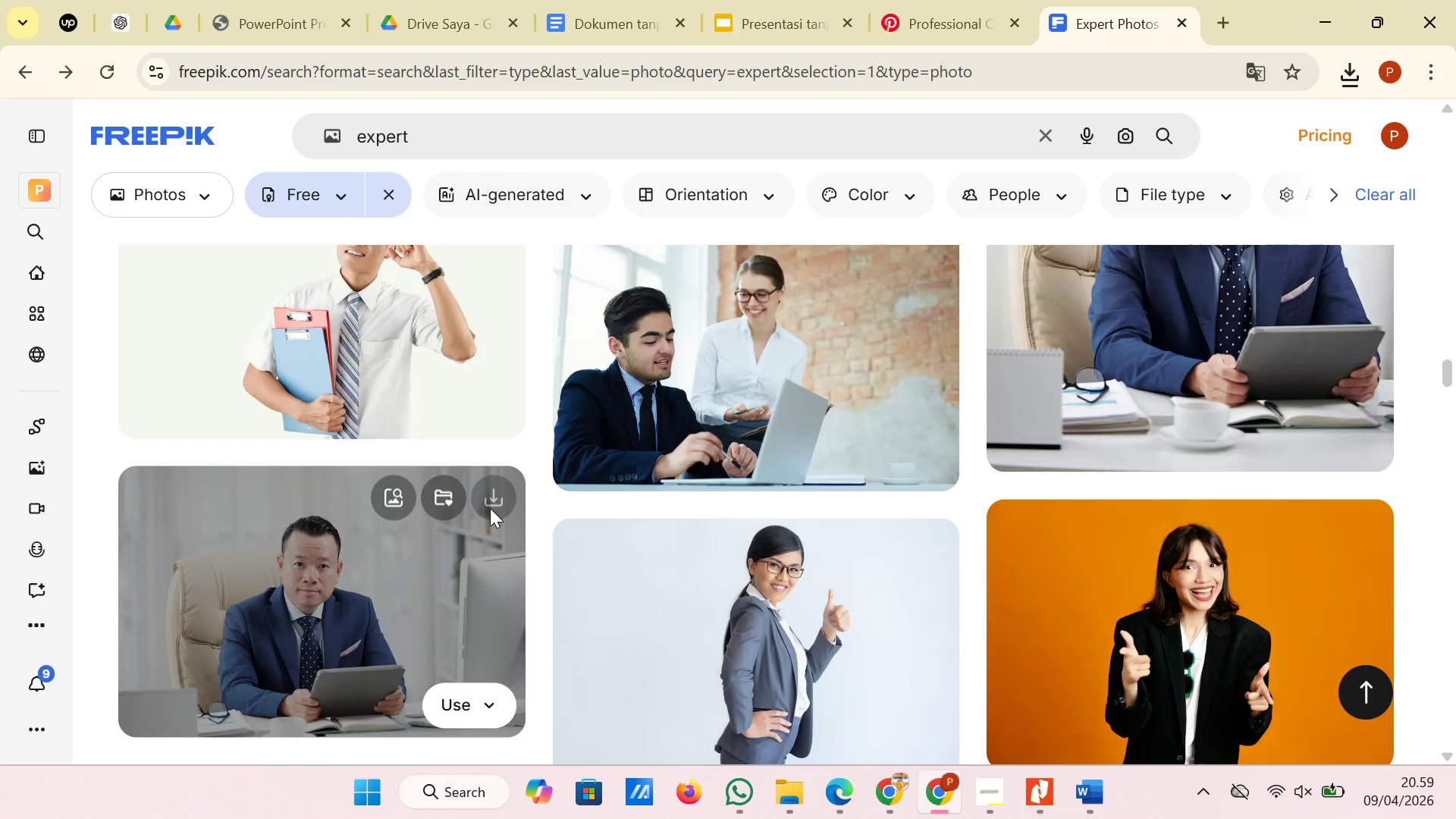 
mouse_move([495, 541])
 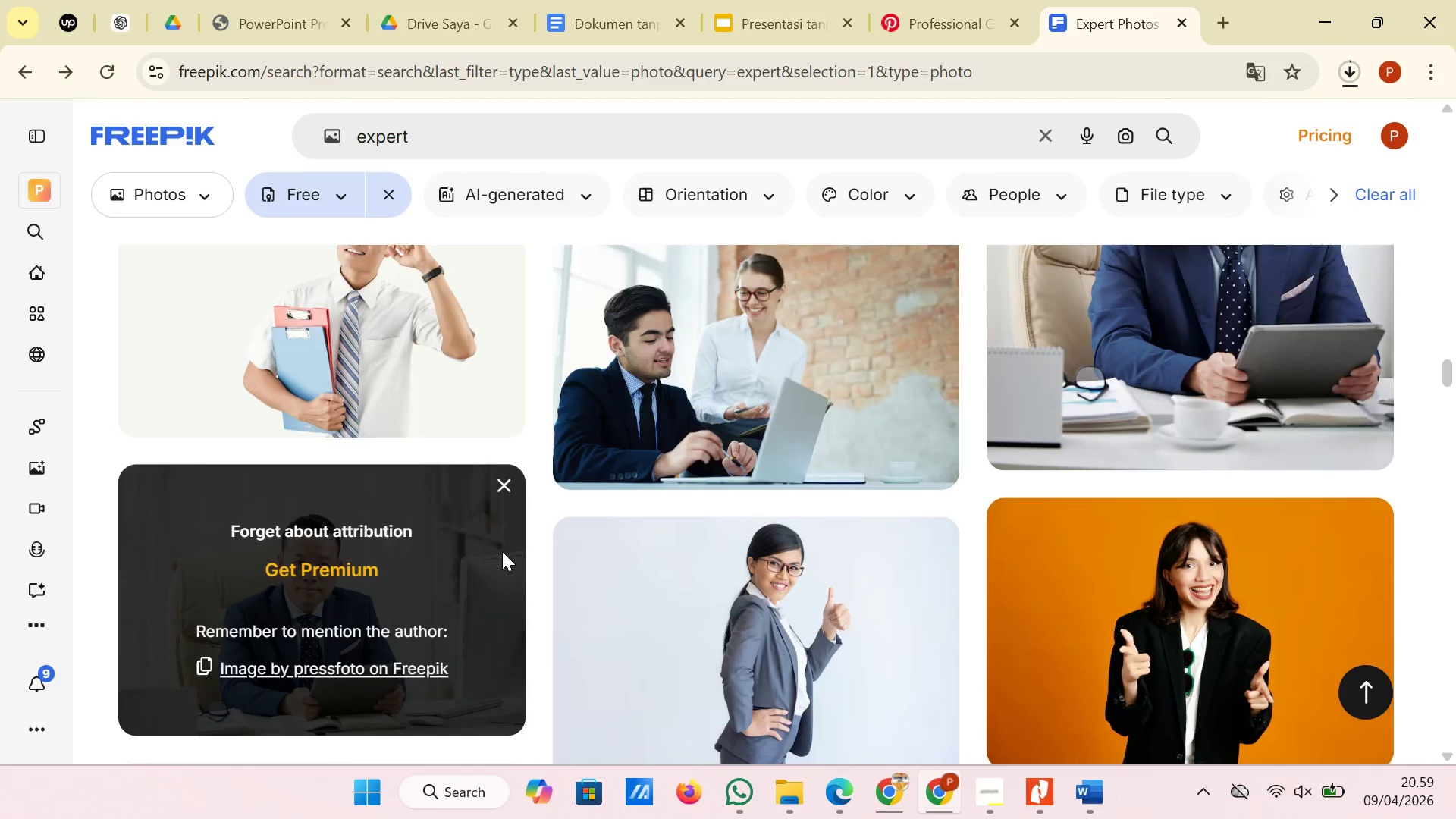 
scroll: coordinate [502, 551], scroll_direction: down, amount: 1.0
 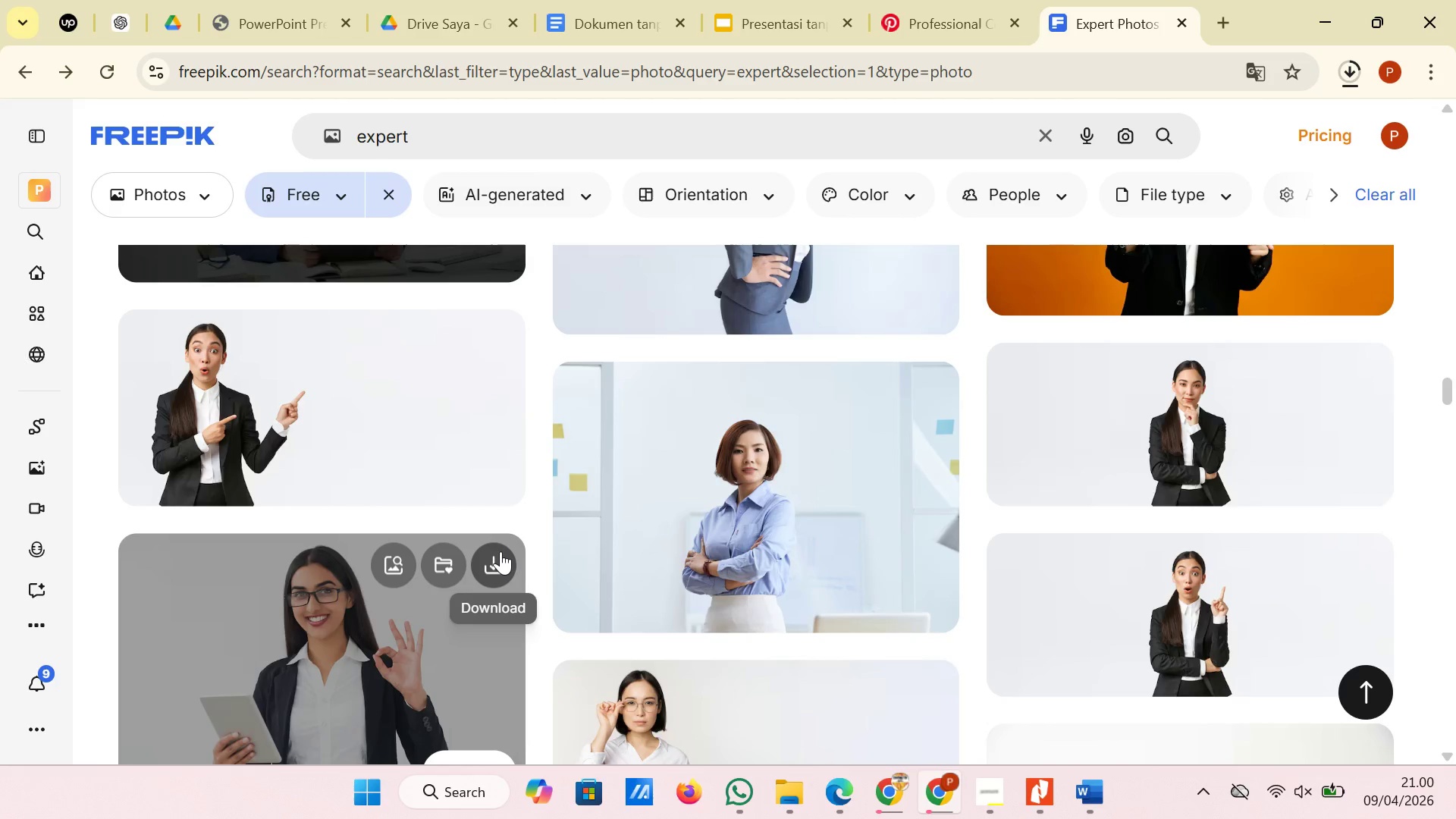 
wait(6.48)
 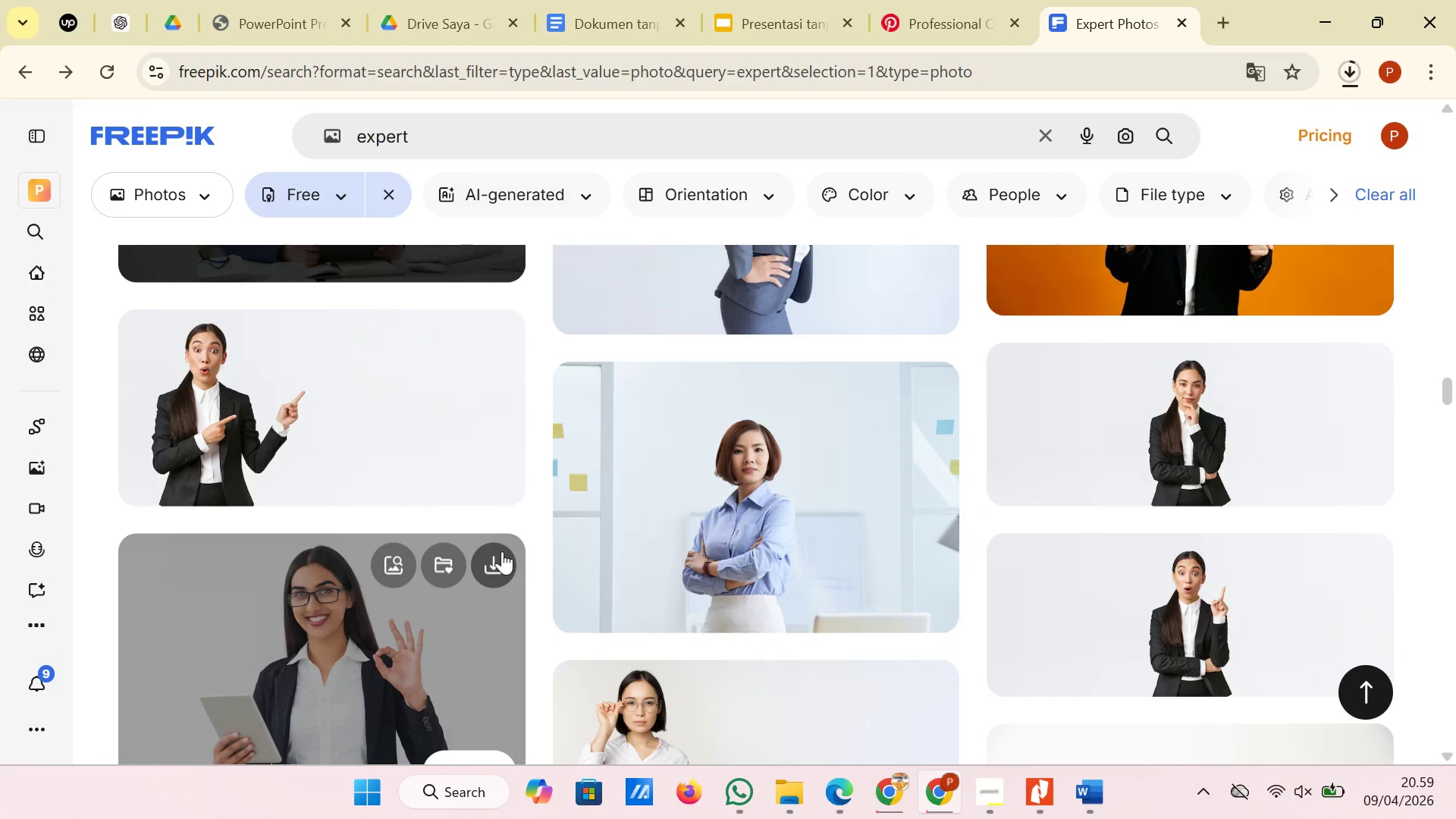 
scroll: coordinate [500, 556], scroll_direction: down, amount: 10.0
 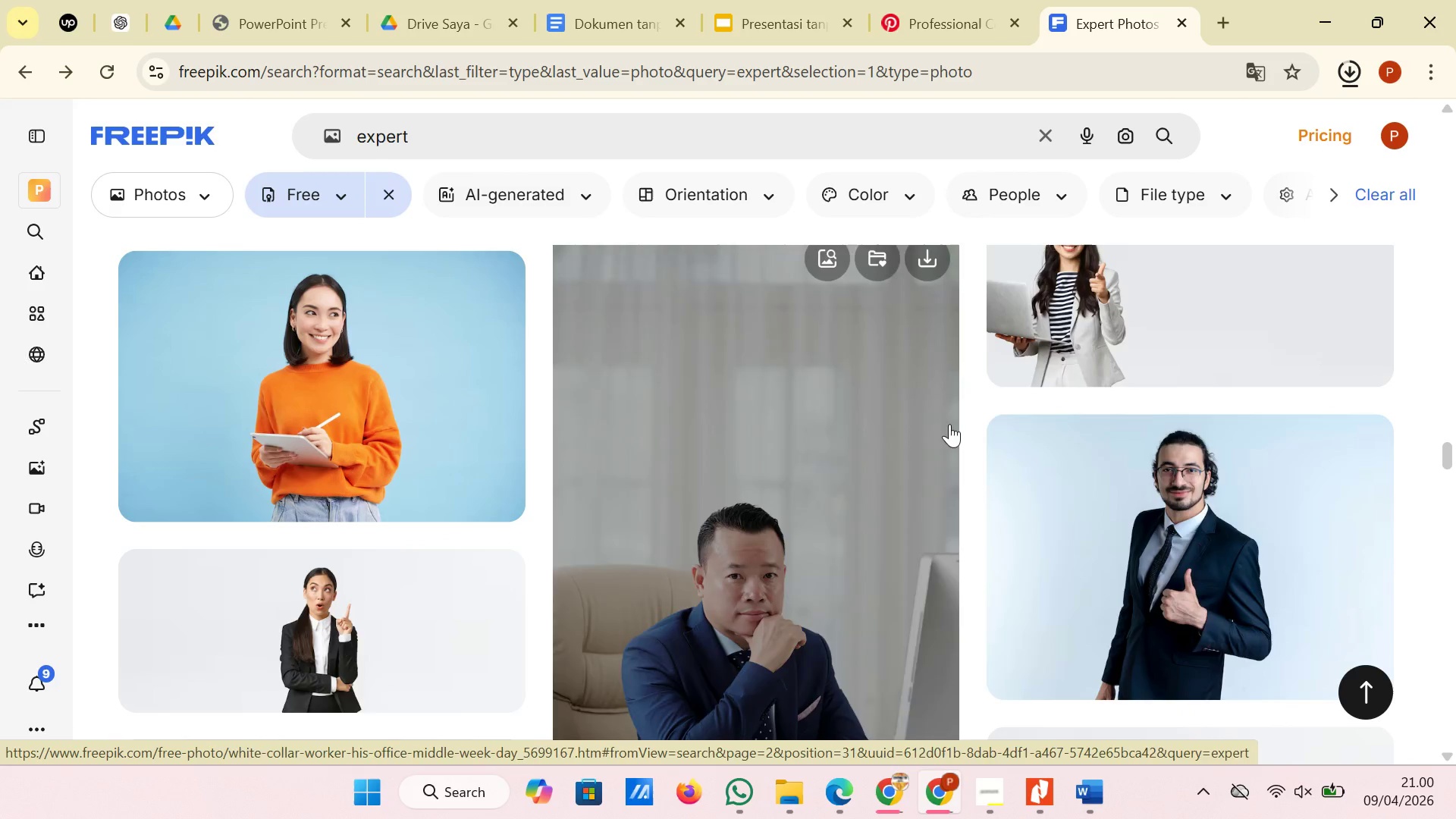 
scroll: coordinate [1099, 481], scroll_direction: down, amount: 4.0
 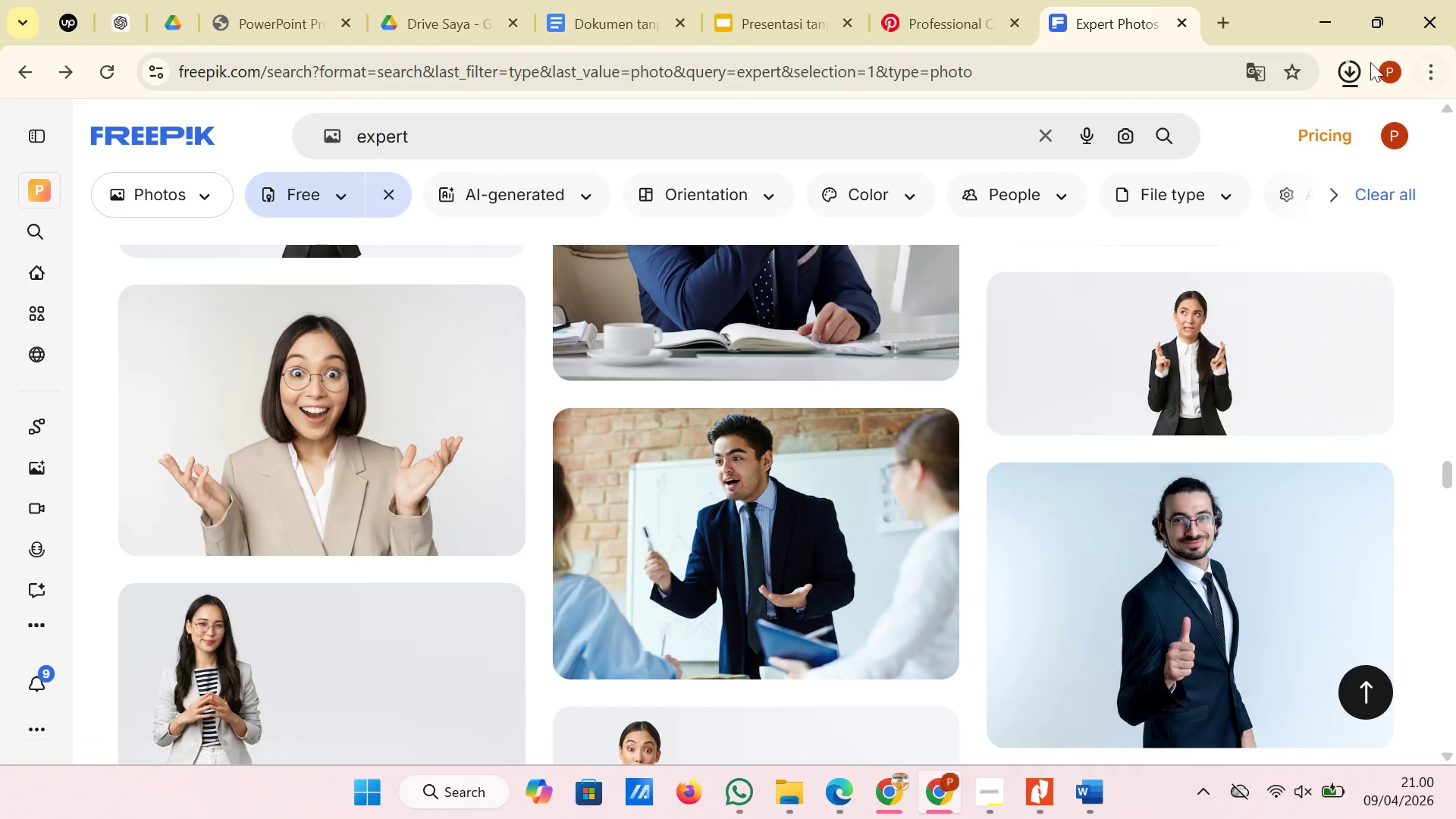 
left_click([1354, 67])
 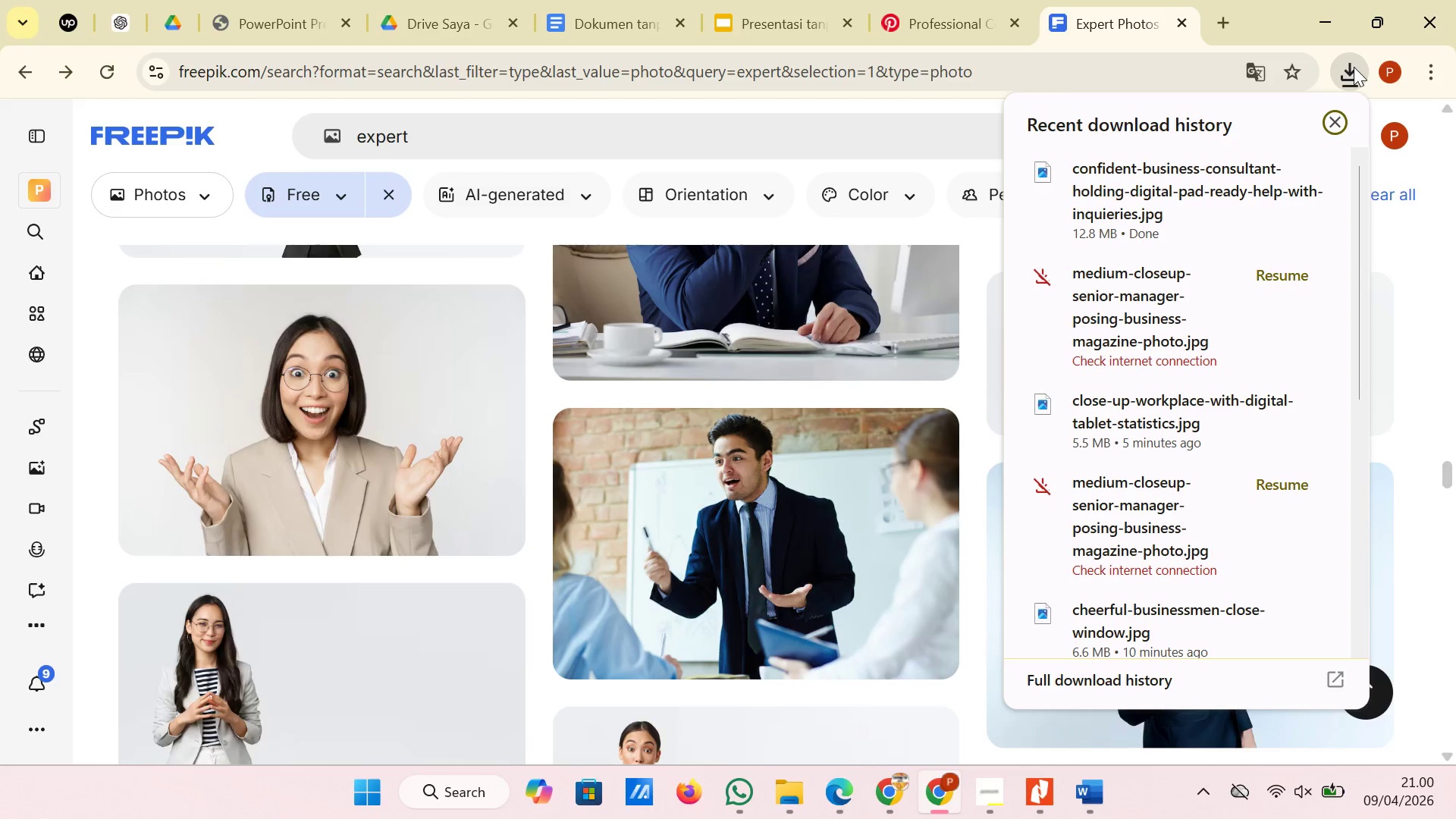 
left_click([1354, 67])
 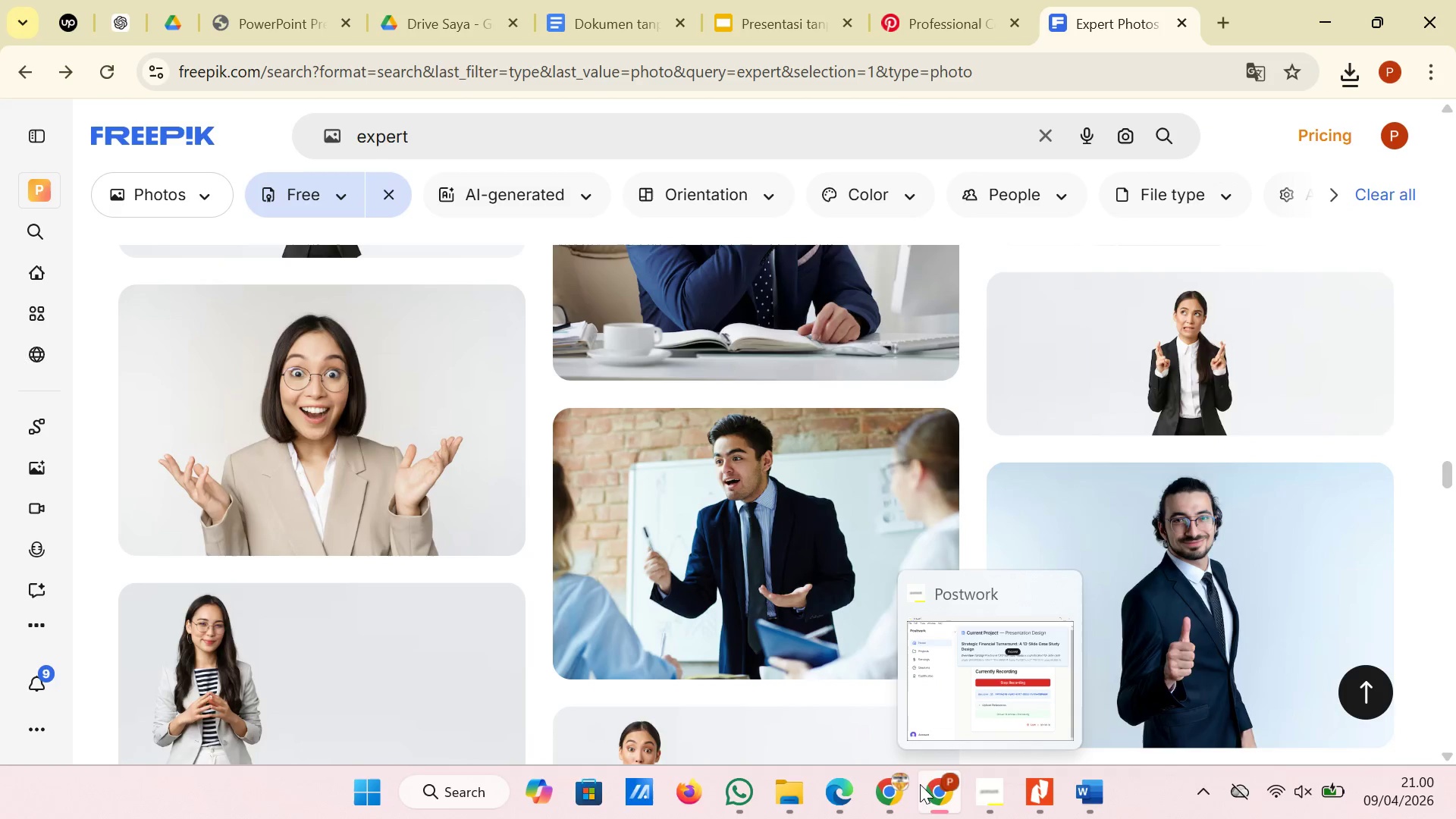 
left_click([799, 787])
 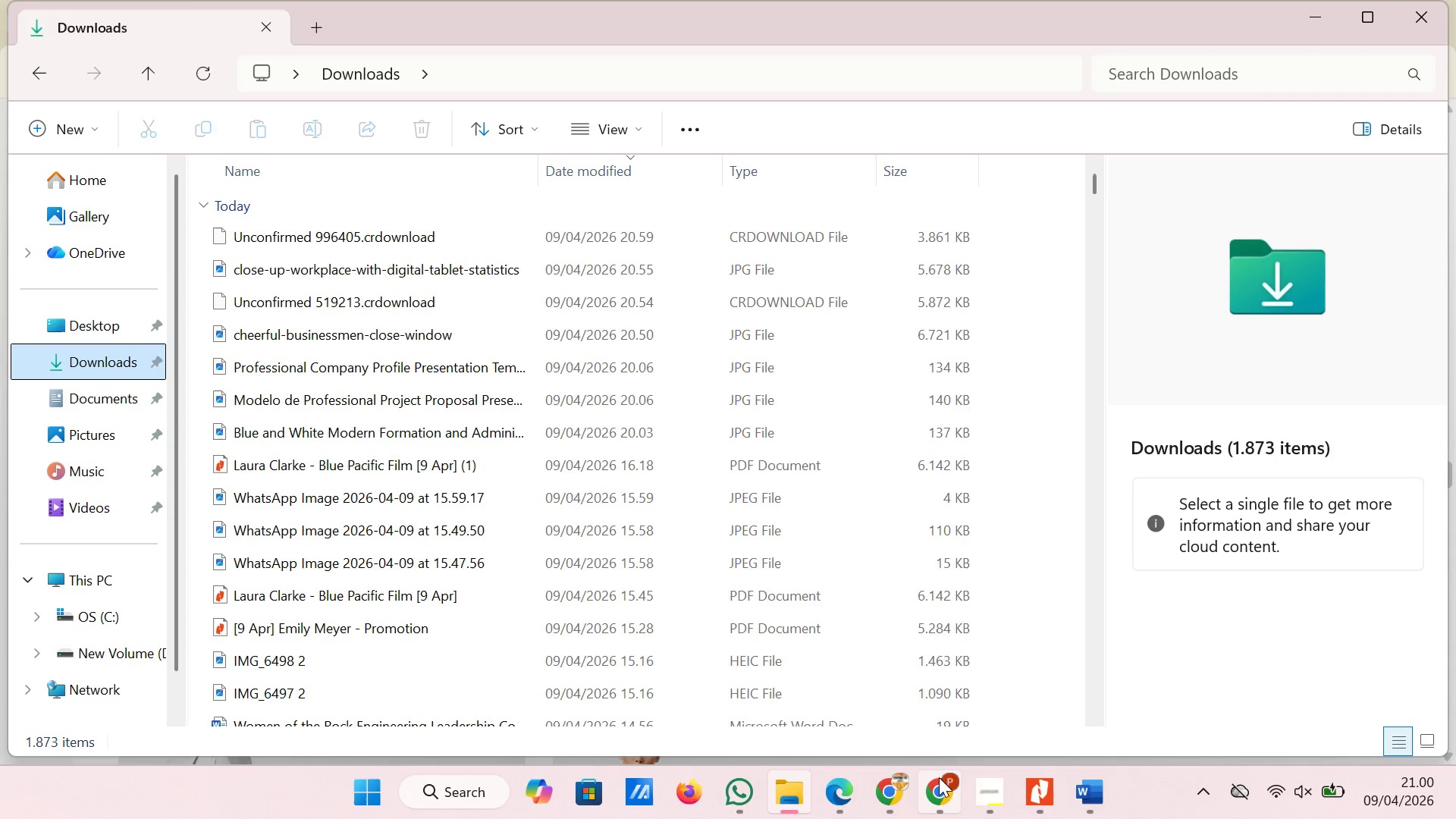 
left_click([939, 777])
 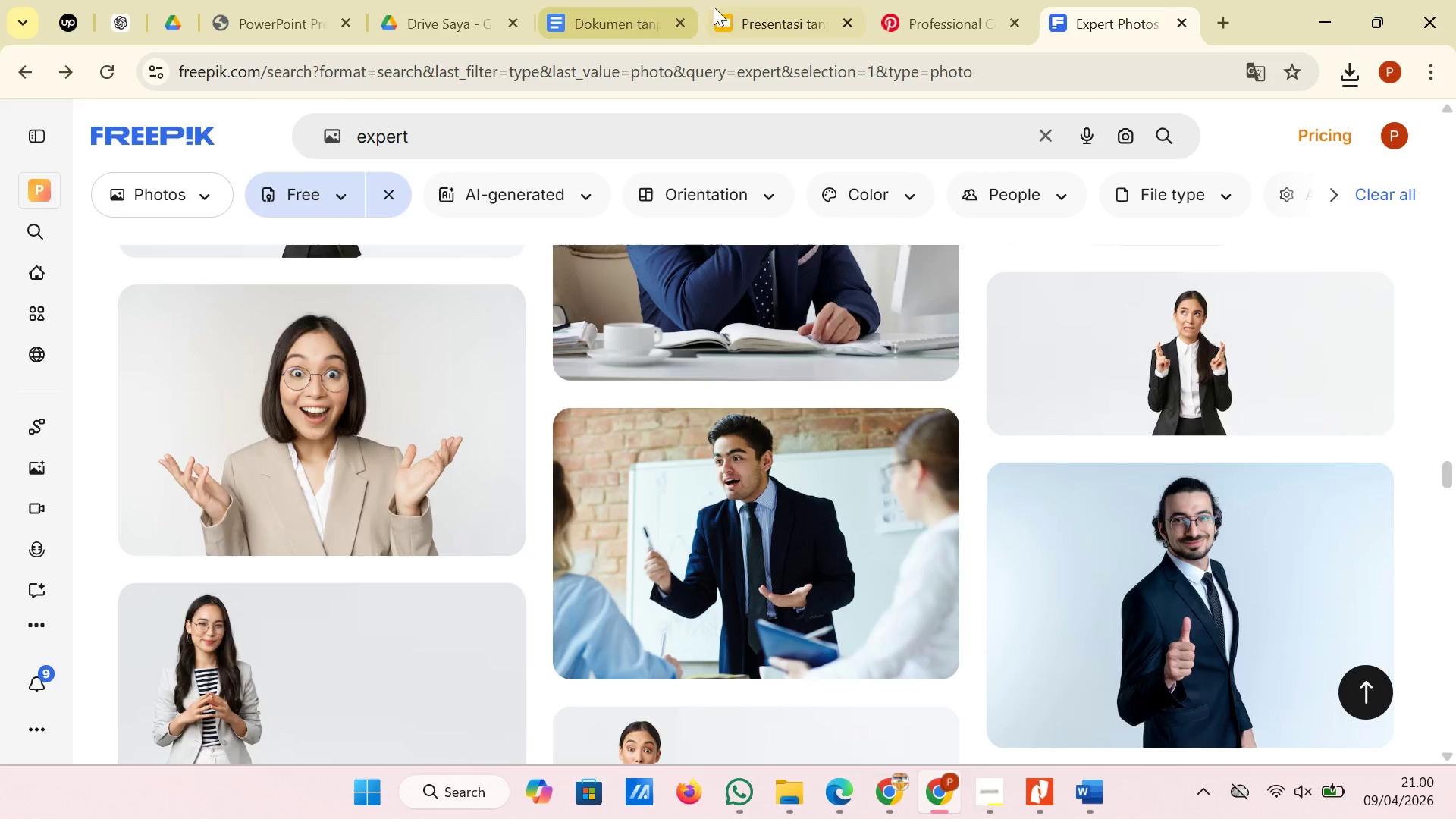 
left_click([733, 0])
 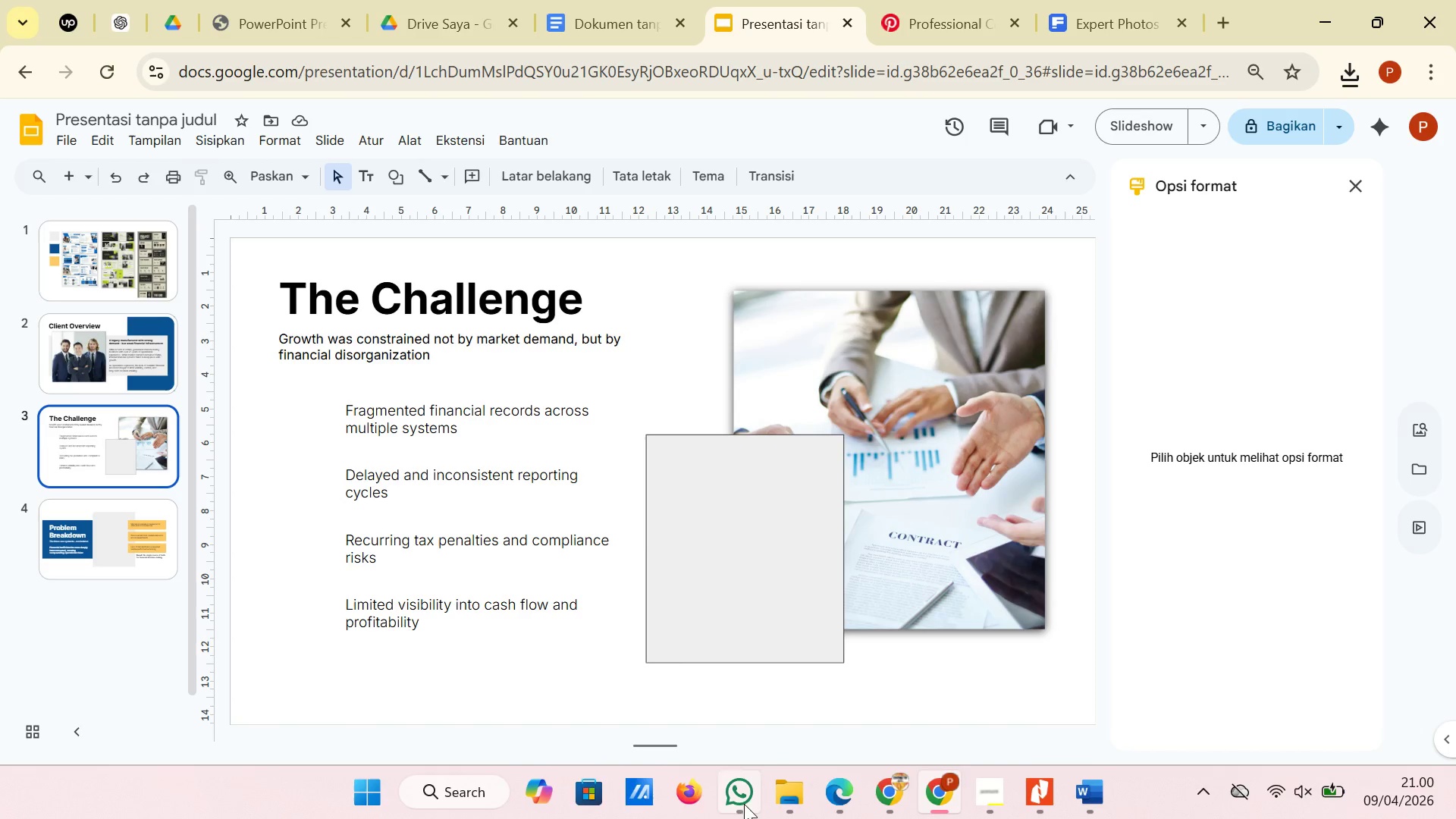 
left_click([783, 799])
 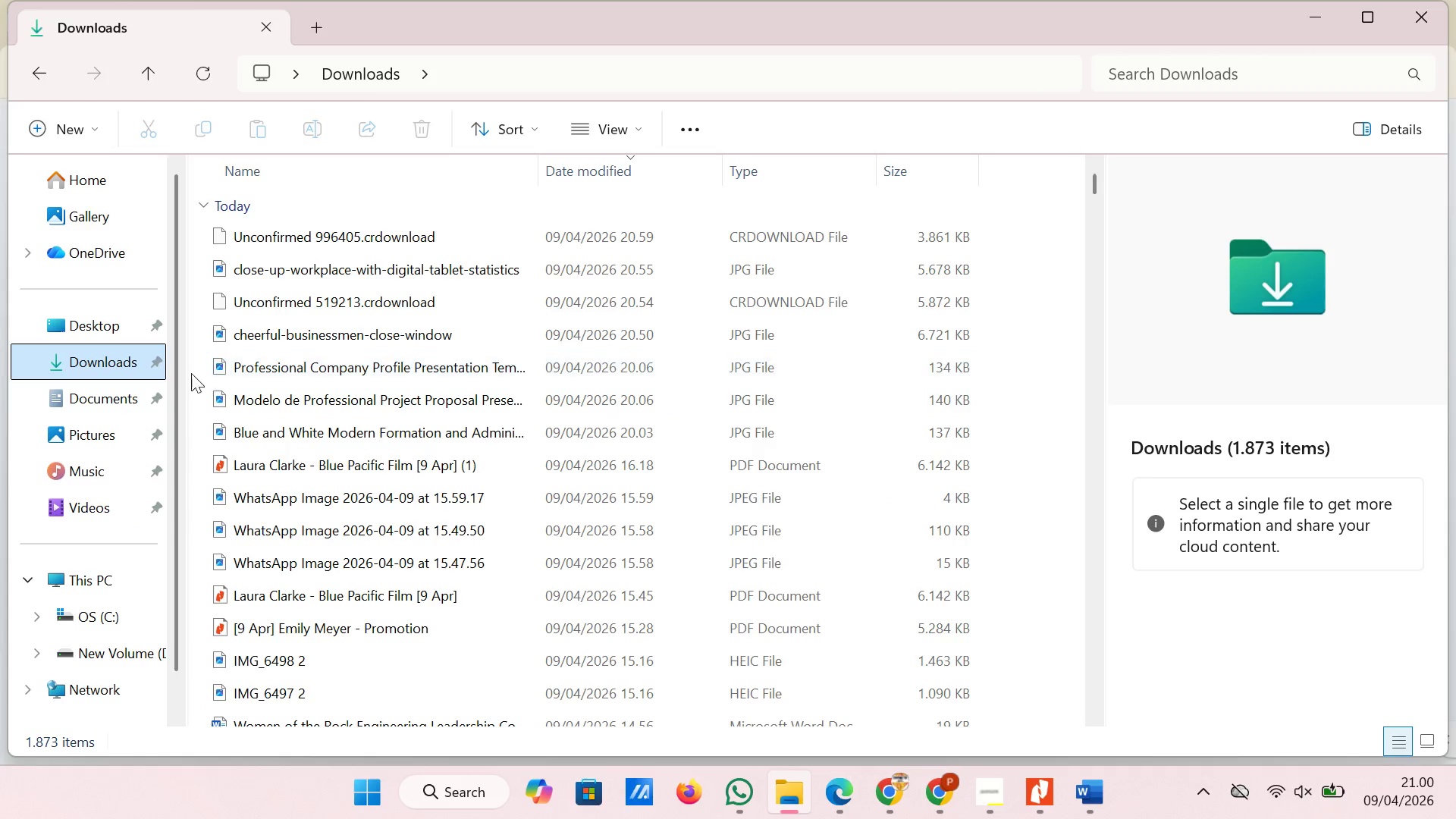 
left_click([141, 366])
 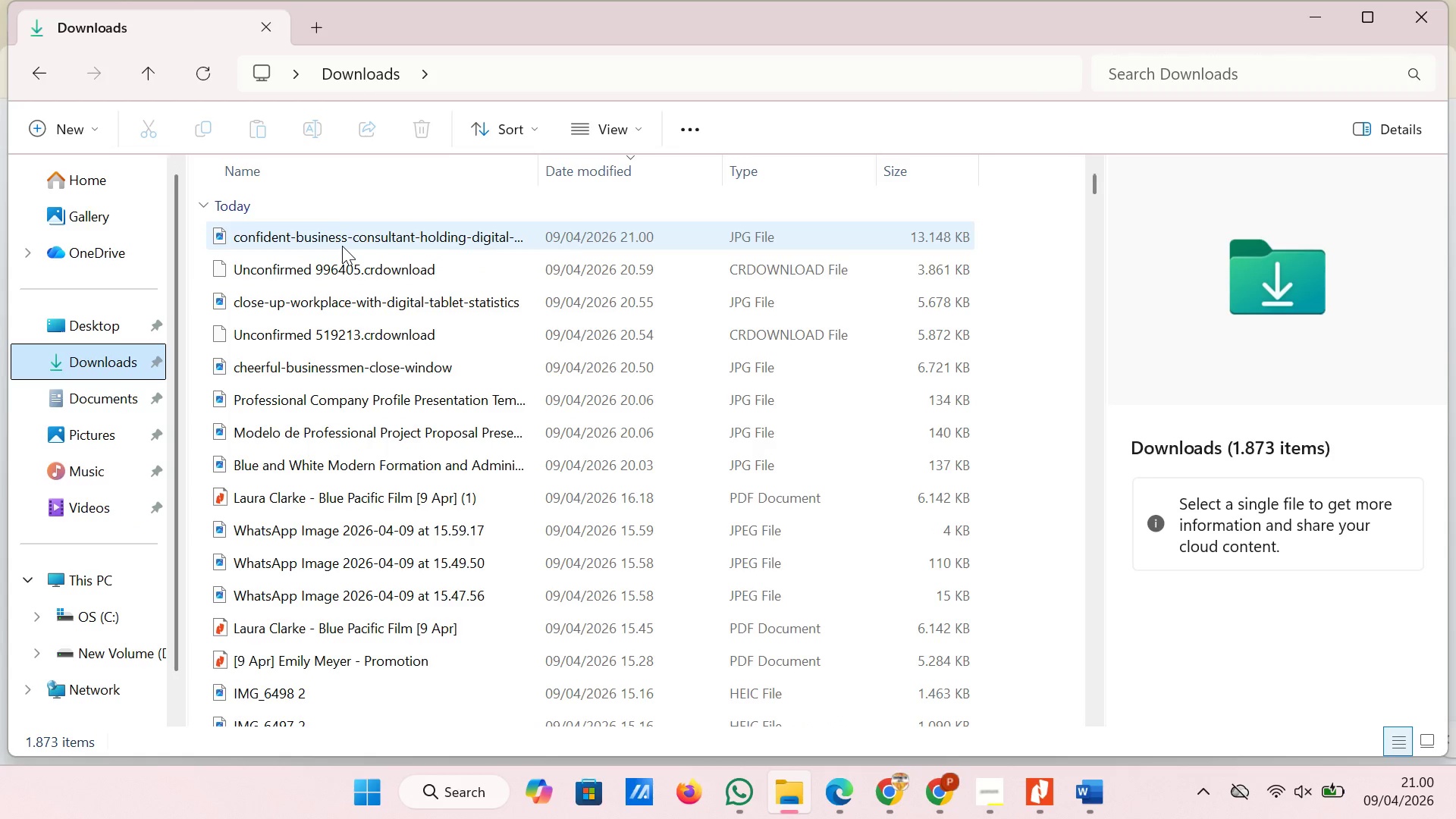 
left_click([342, 246])
 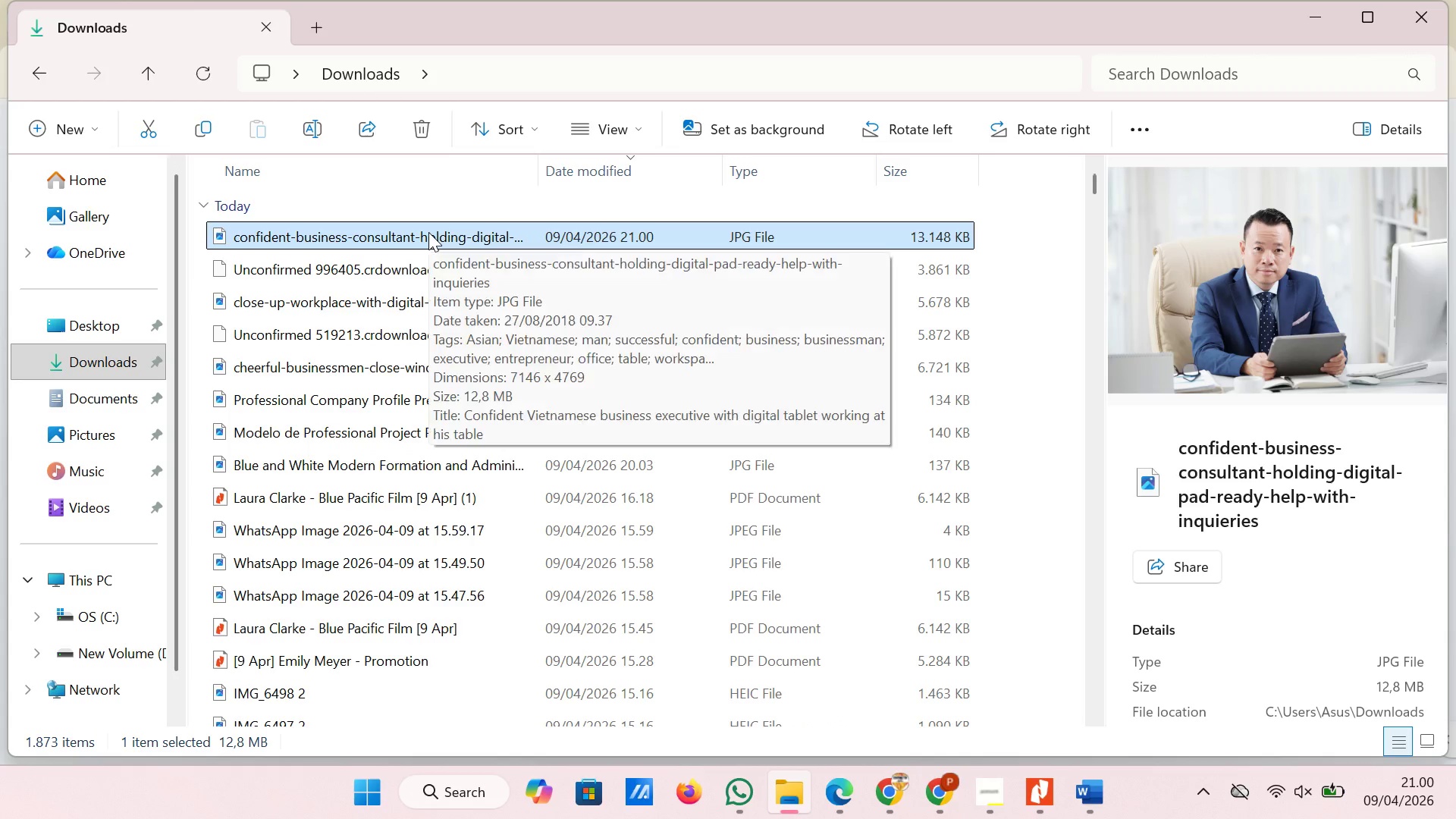 
left_click_drag(start_coordinate=[428, 232], to_coordinate=[878, 620])
 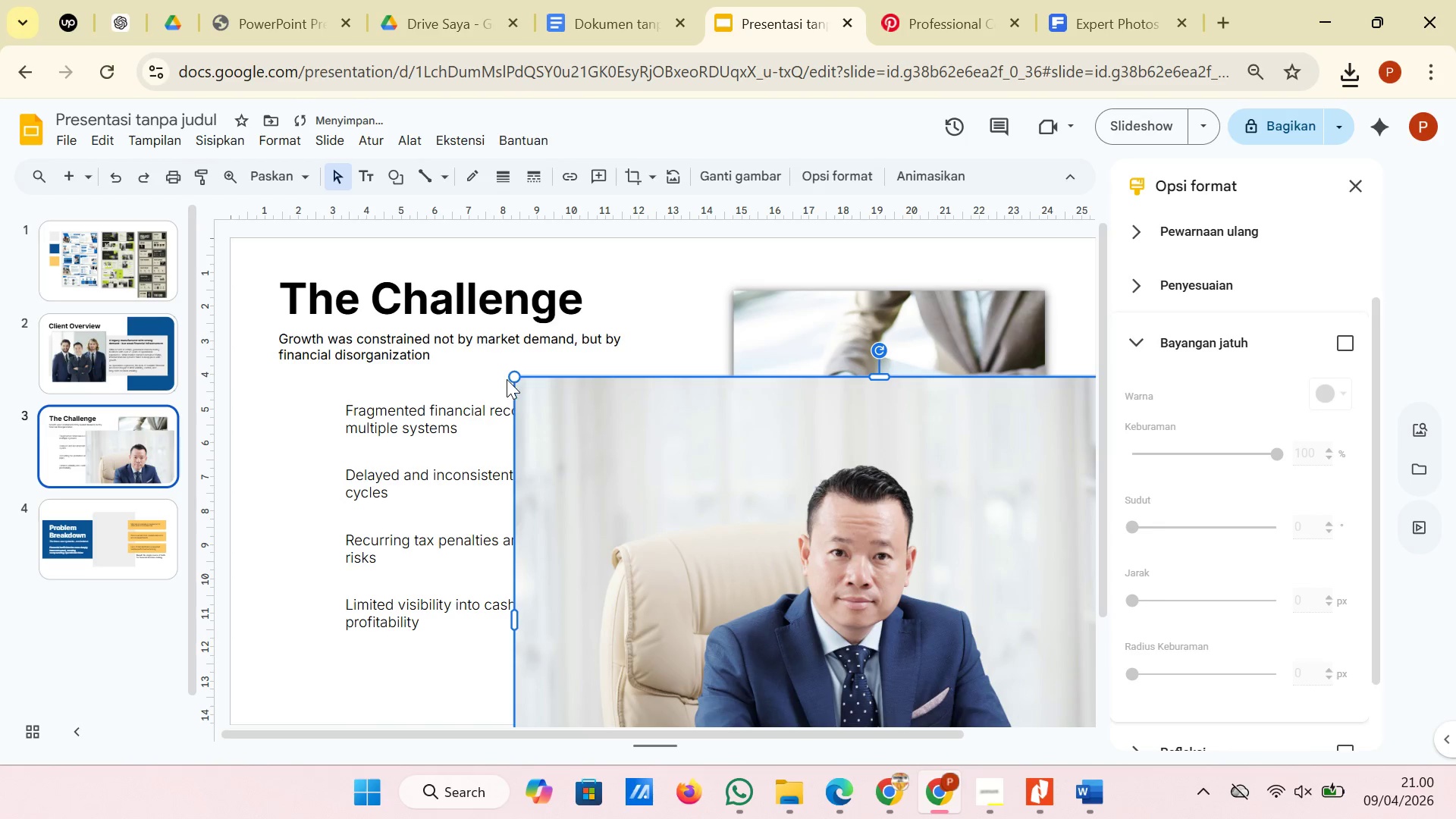 
left_click_drag(start_coordinate=[514, 375], to_coordinate=[777, 617])
 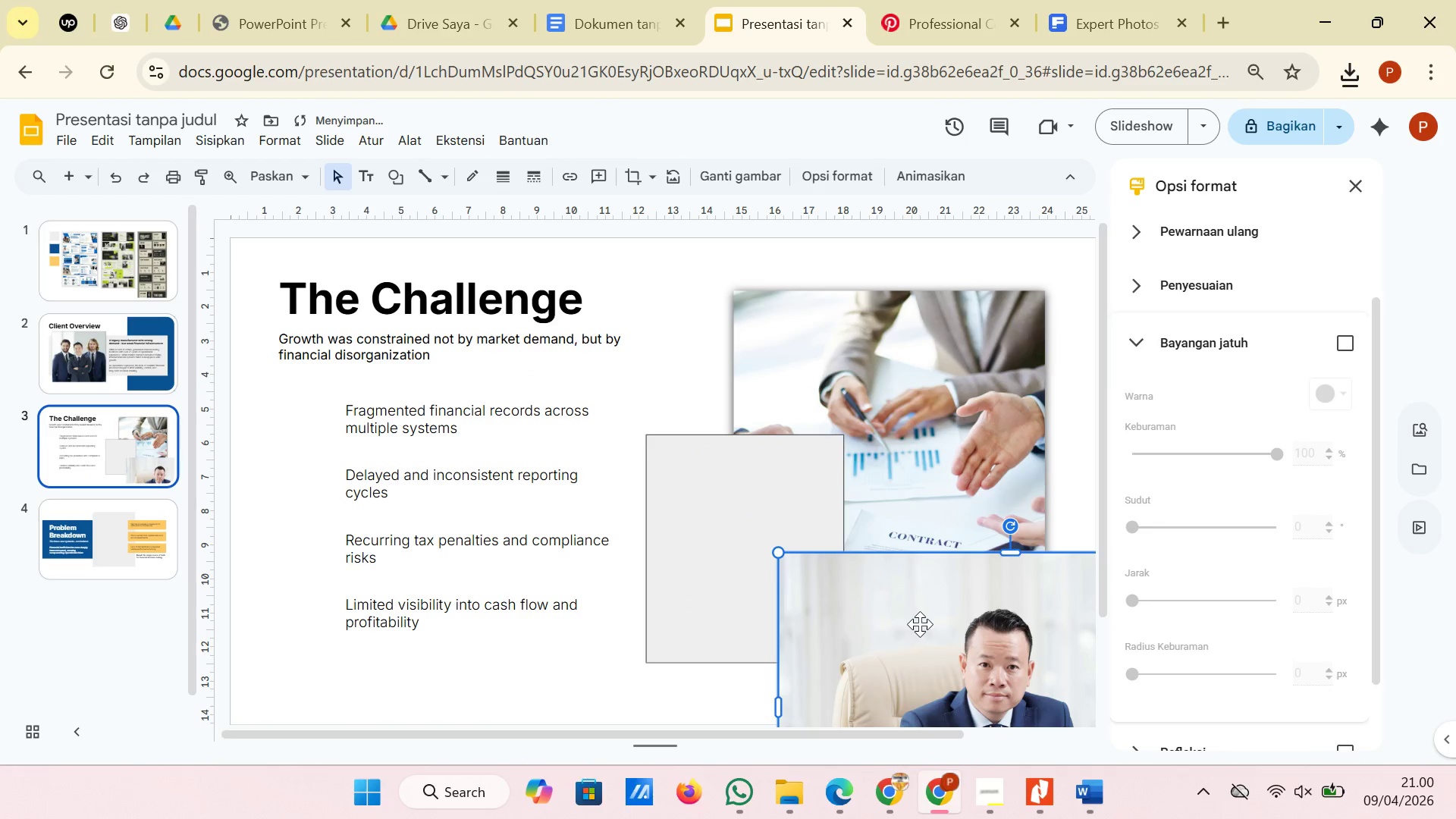 
left_click_drag(start_coordinate=[920, 625], to_coordinate=[684, 491])
 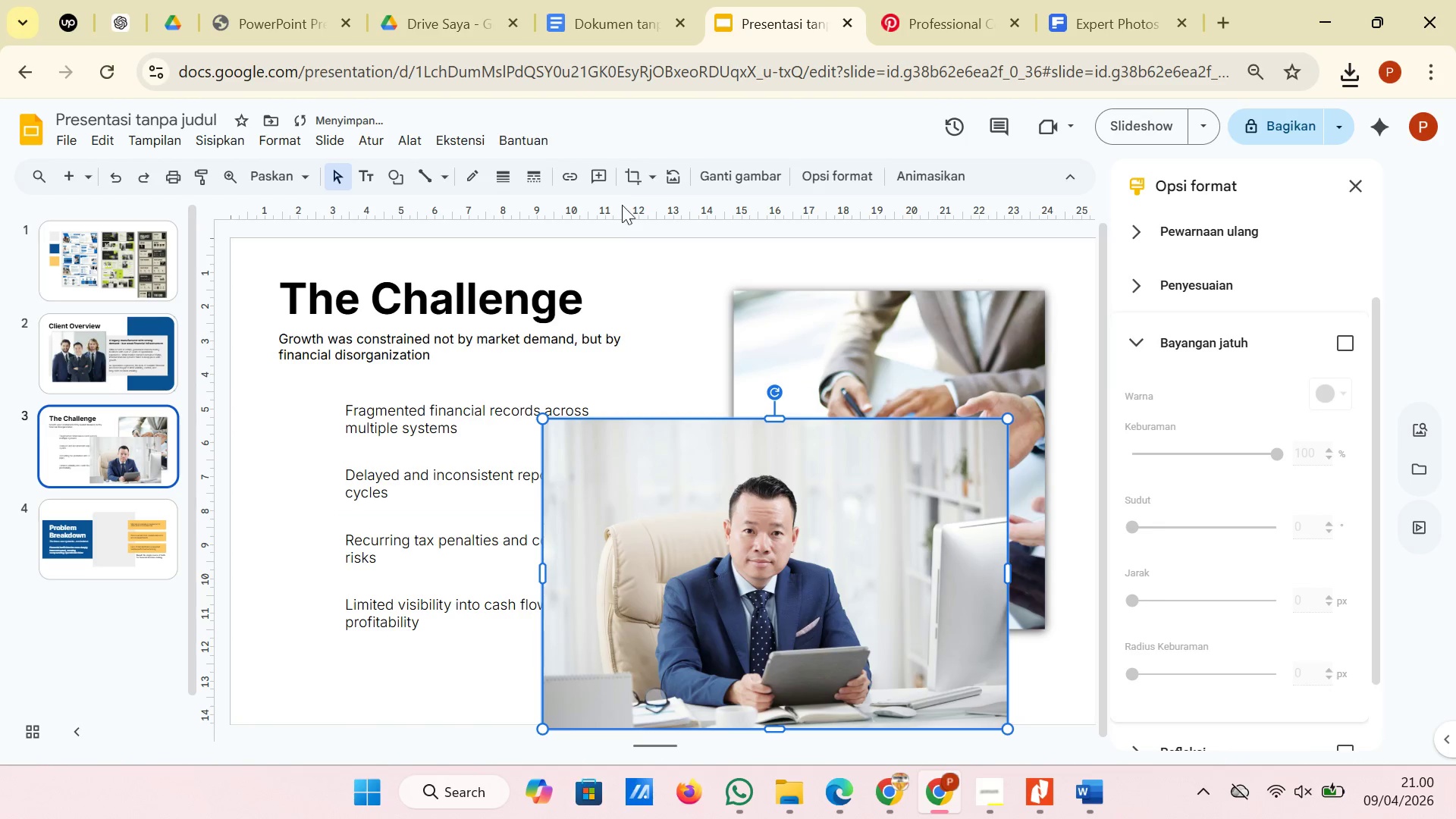 
left_click([632, 184])
 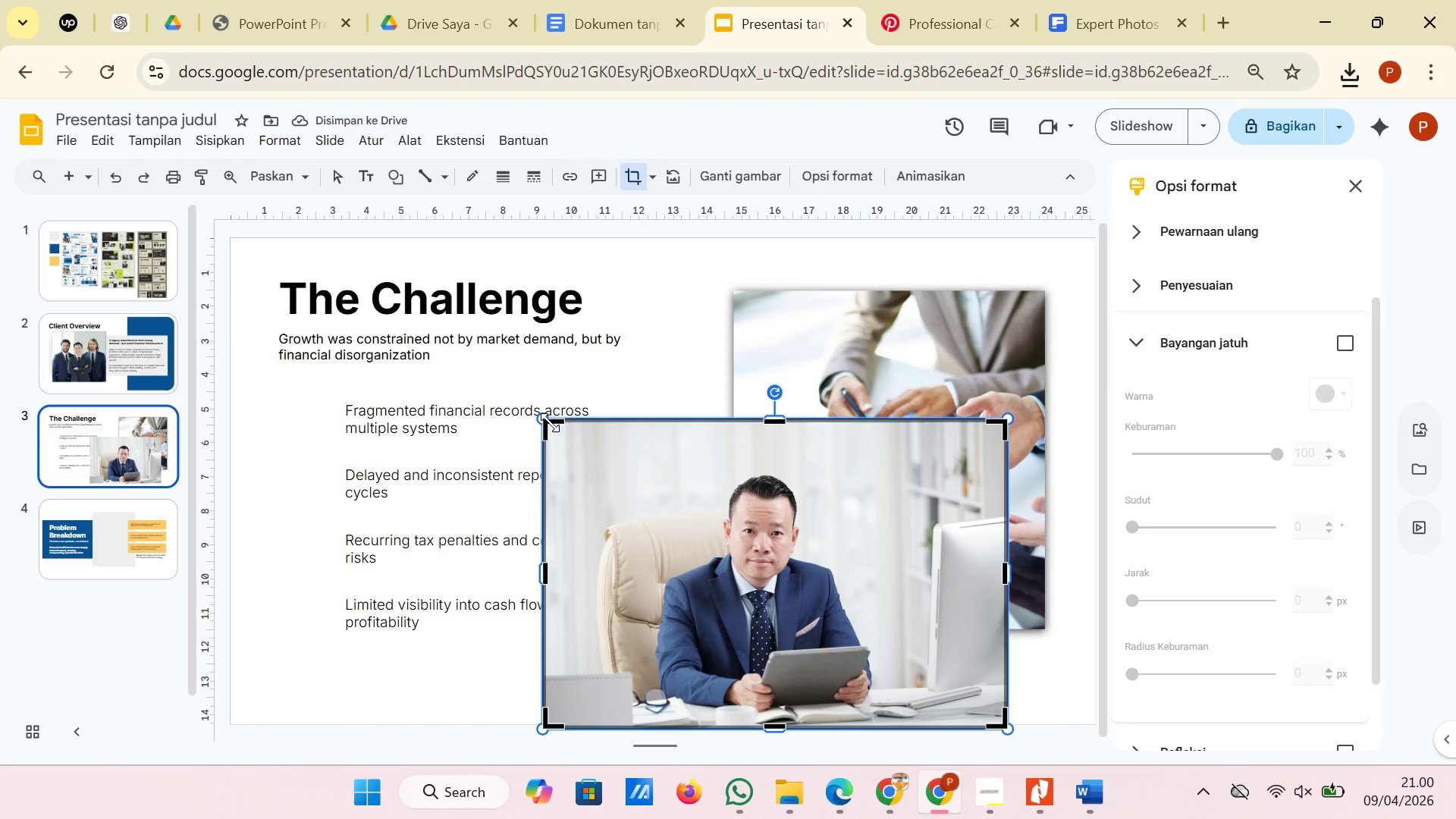 
left_click_drag(start_coordinate=[551, 422], to_coordinate=[714, 482])
 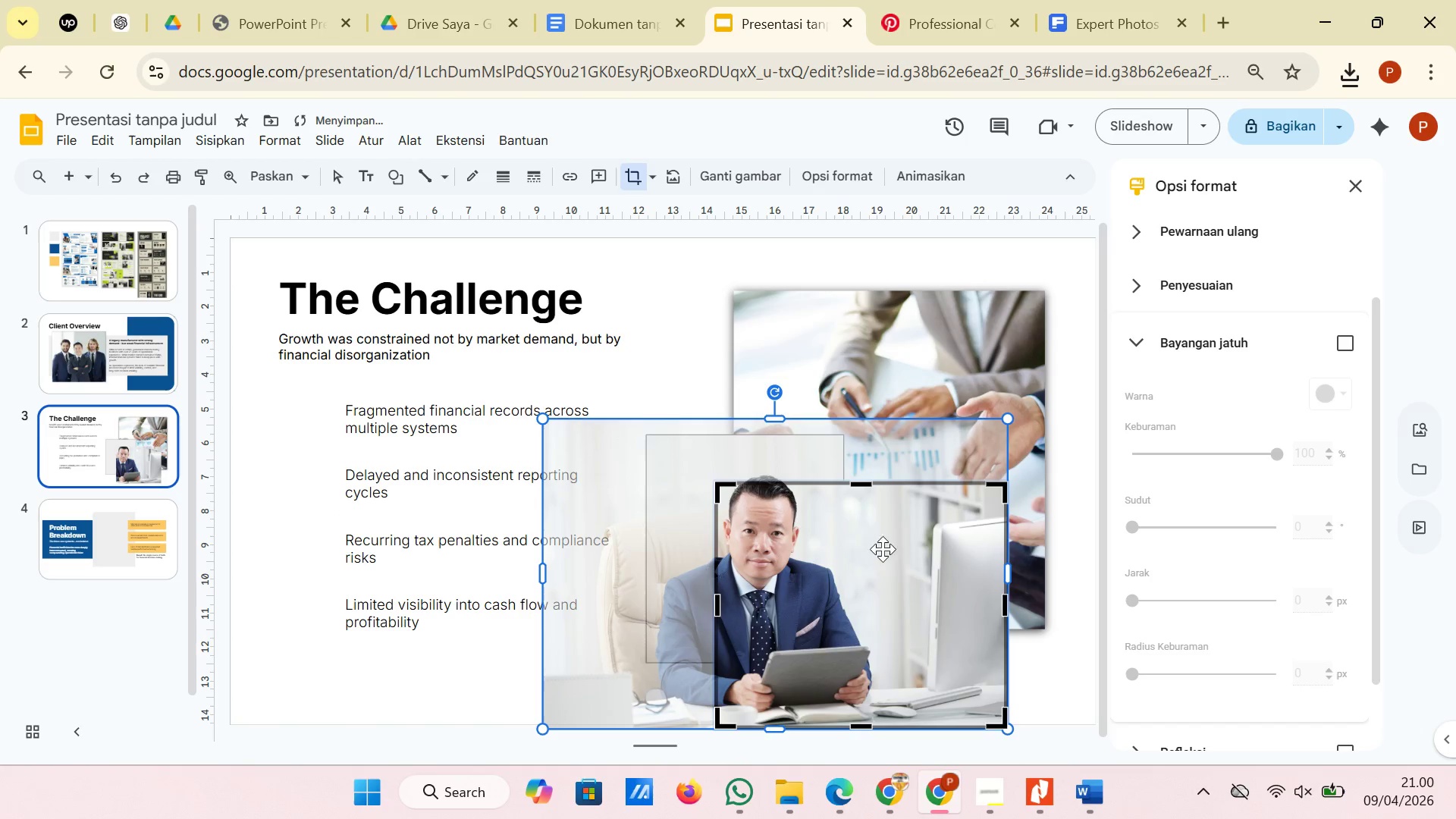 
left_click_drag(start_coordinate=[883, 549], to_coordinate=[874, 554])
 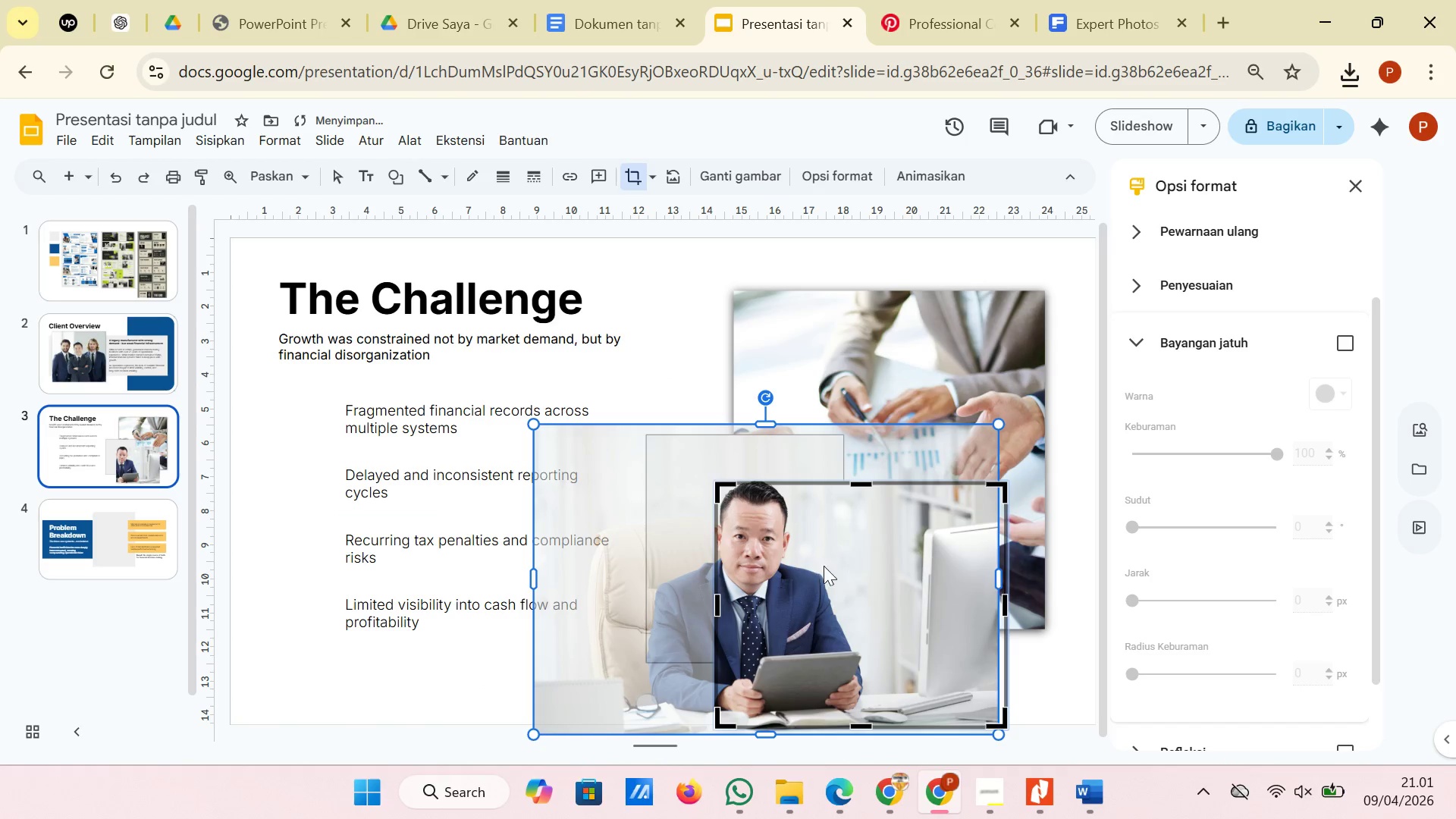 
left_click_drag(start_coordinate=[822, 566], to_coordinate=[883, 563])
 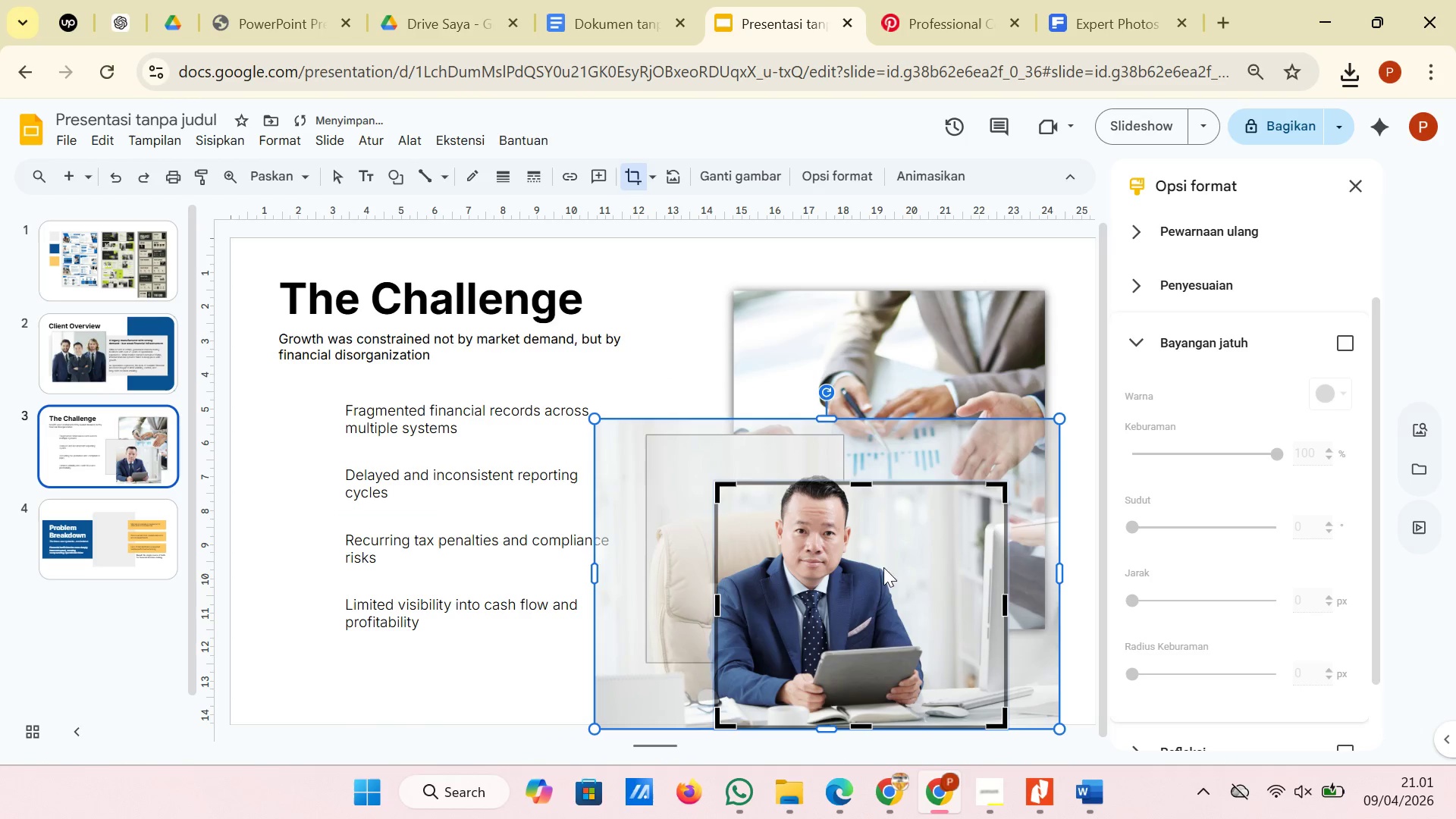 
left_click_drag(start_coordinate=[883, 567], to_coordinate=[915, 591])
 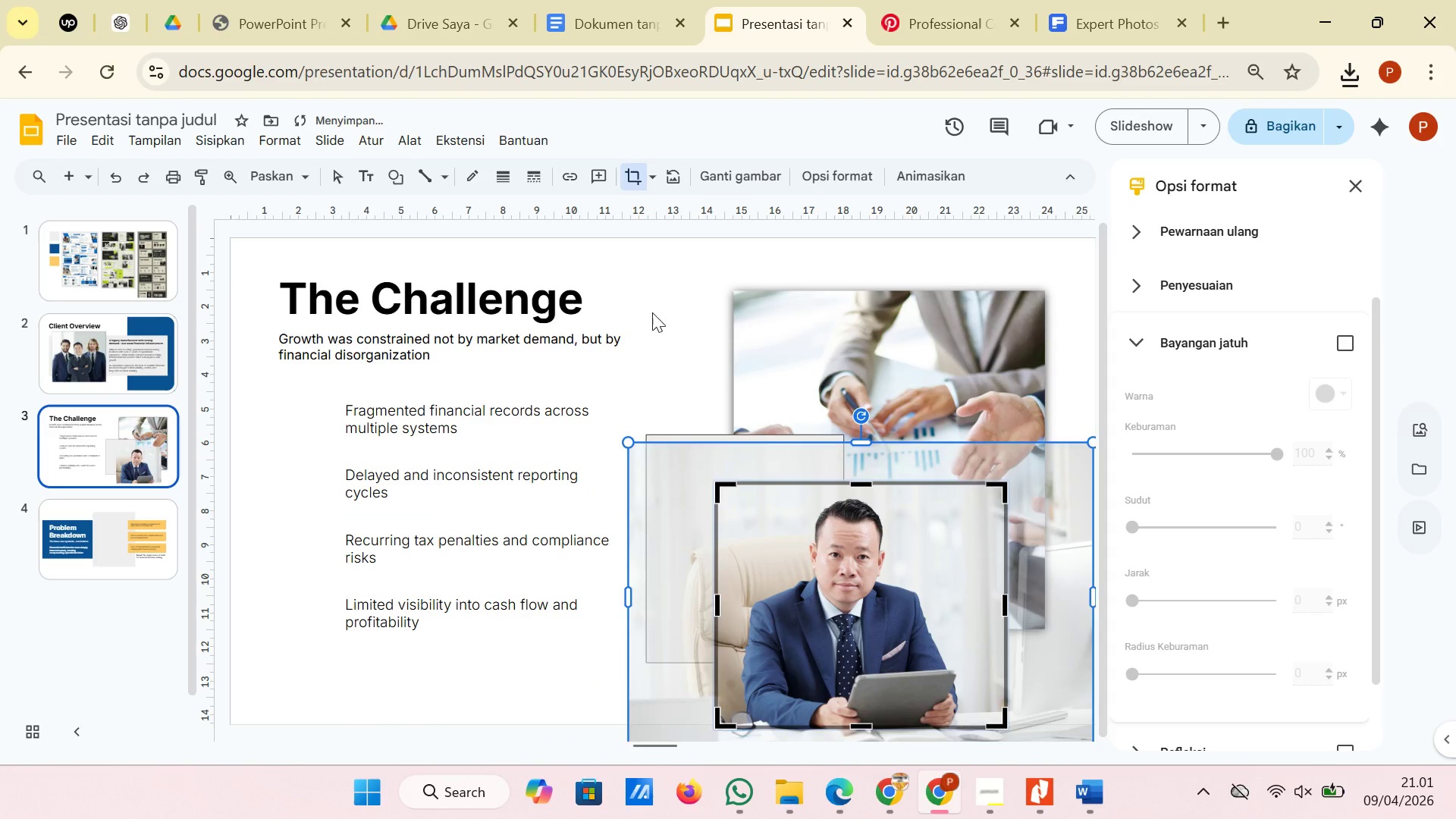 
left_click([652, 312])
 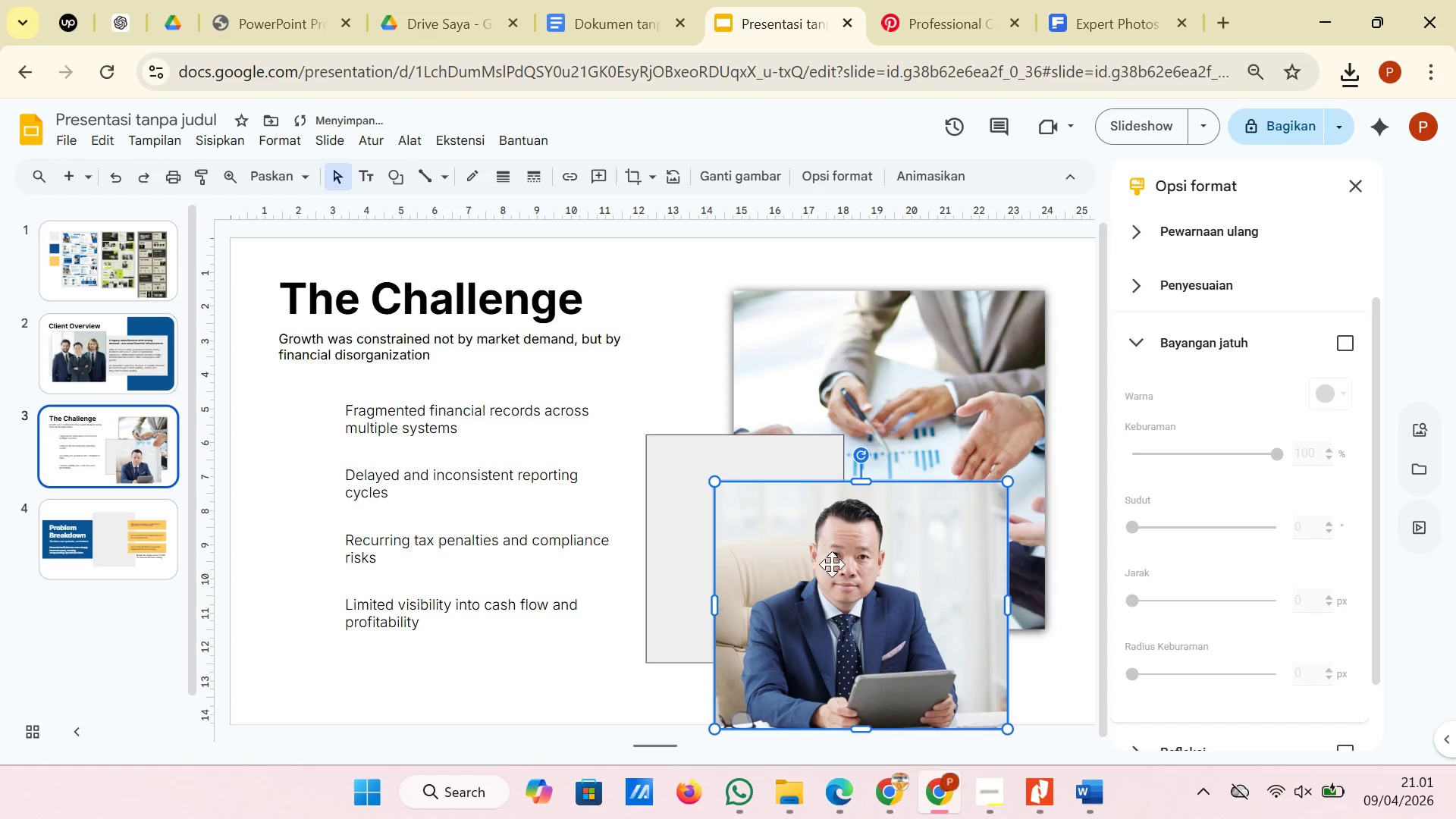 
left_click_drag(start_coordinate=[832, 564], to_coordinate=[764, 520])
 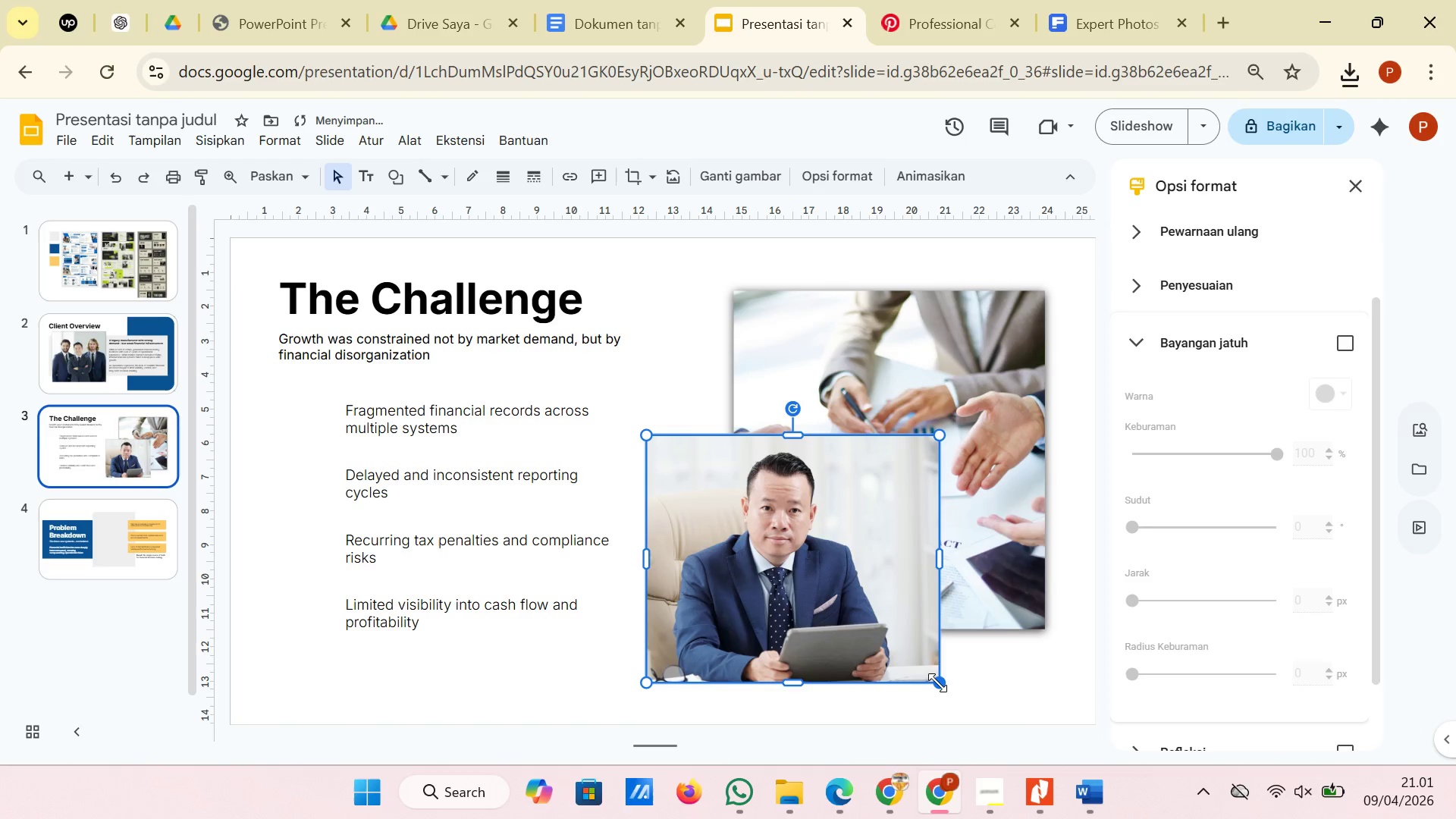 
left_click_drag(start_coordinate=[937, 683], to_coordinate=[883, 654])
 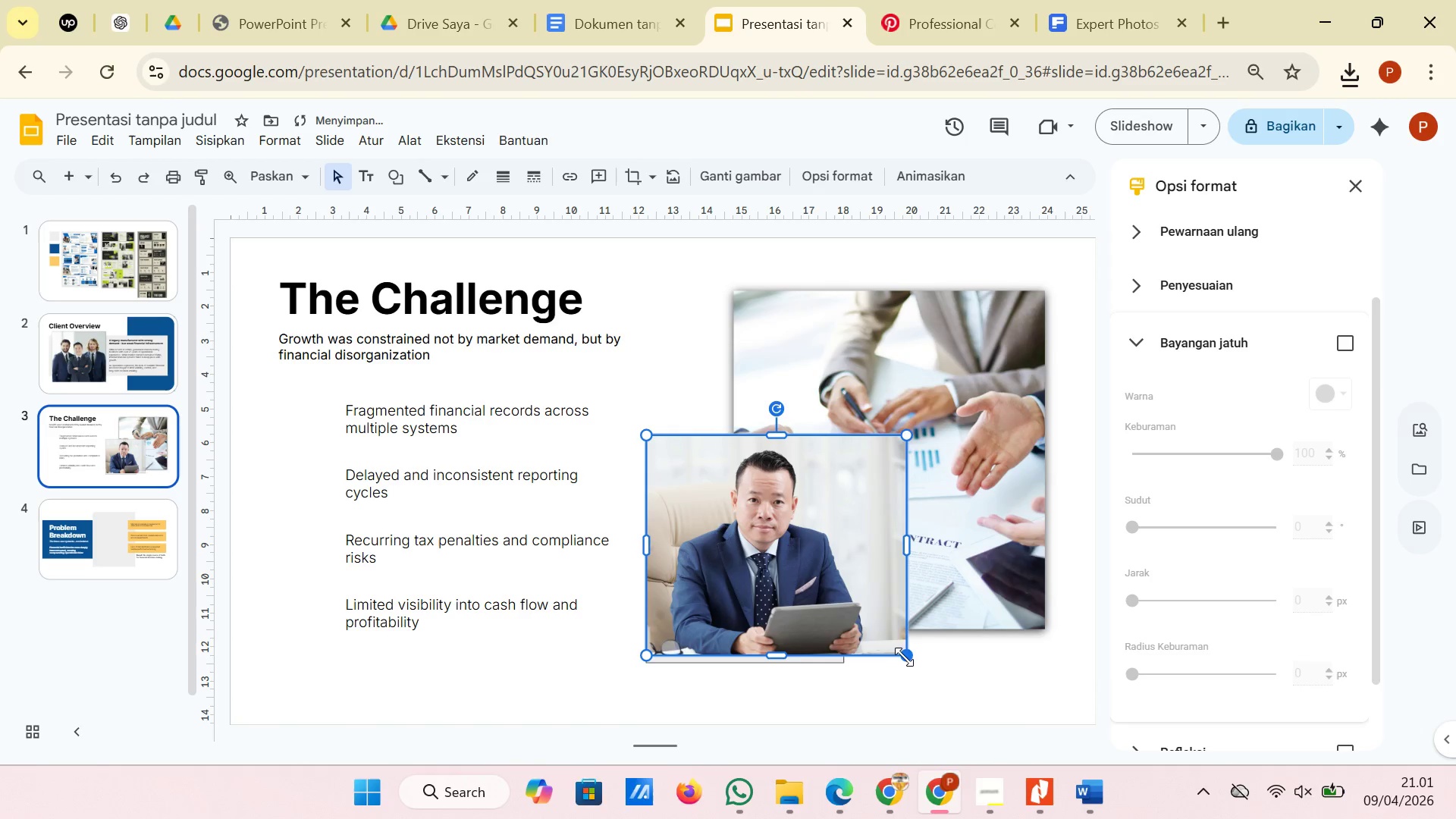 
left_click_drag(start_coordinate=[907, 657], to_coordinate=[918, 663])
 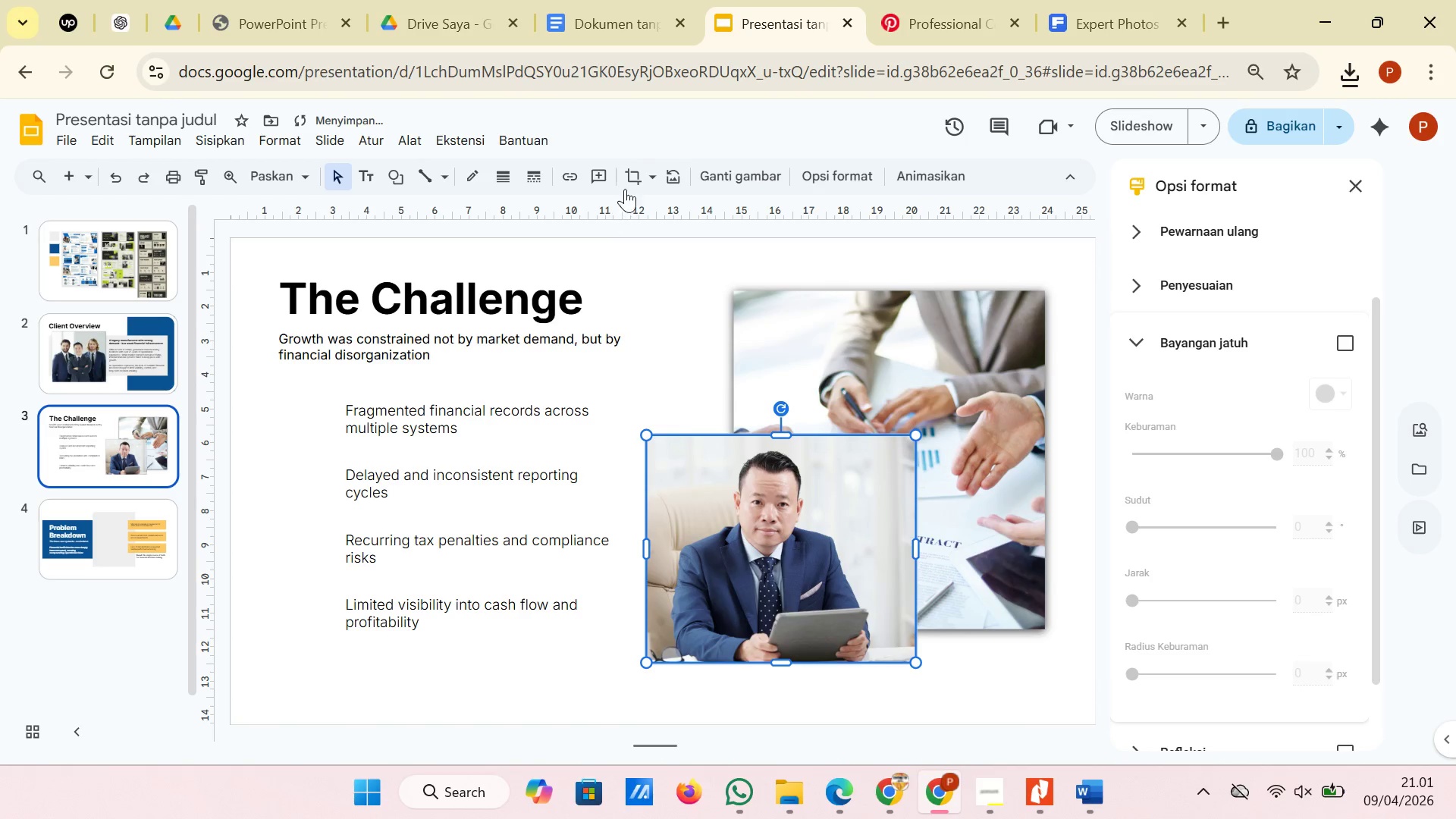 
left_click([627, 181])
 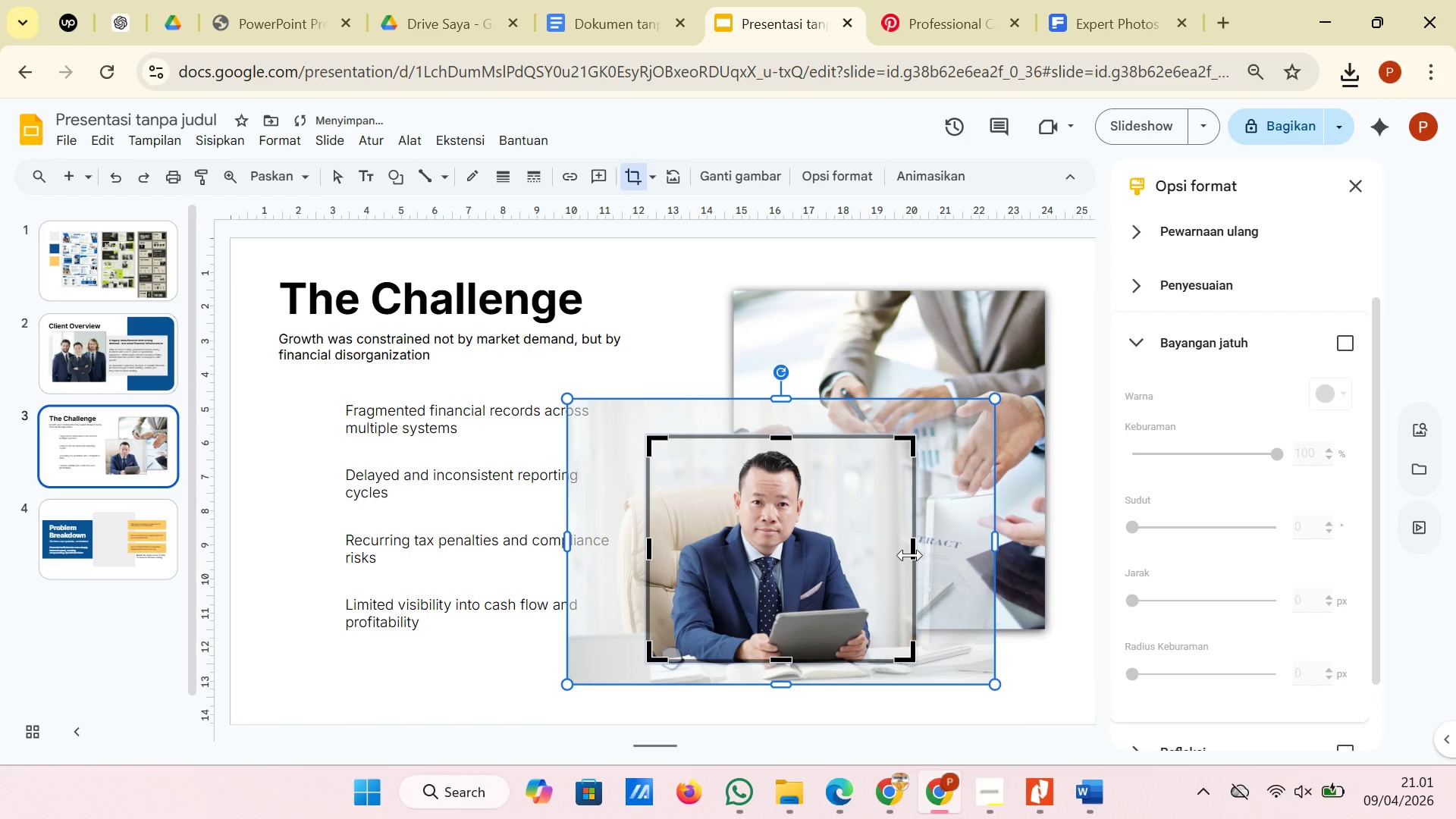 
left_click_drag(start_coordinate=[911, 555], to_coordinate=[796, 555])
 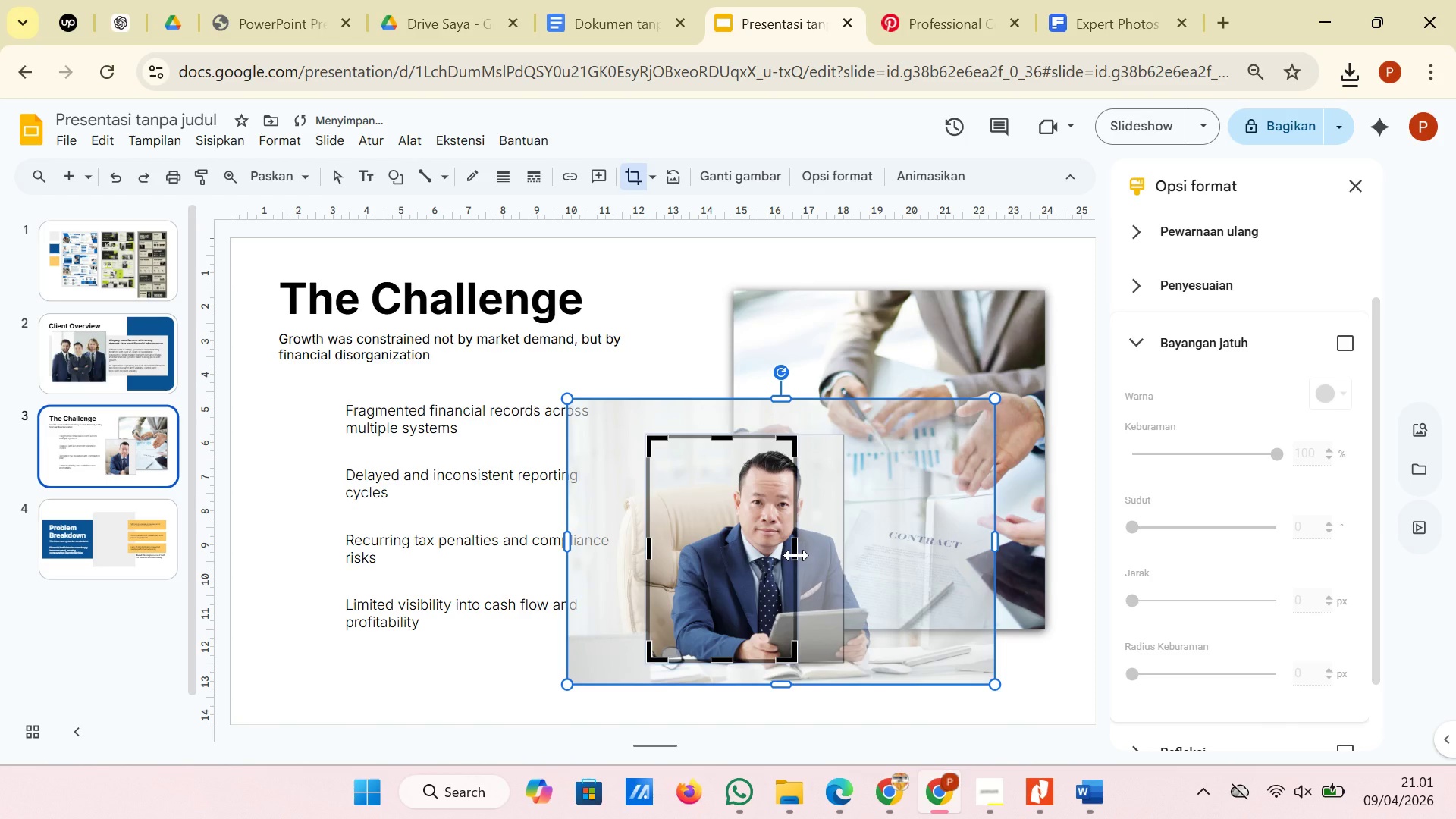 
left_click_drag(start_coordinate=[796, 555], to_coordinate=[843, 552])
 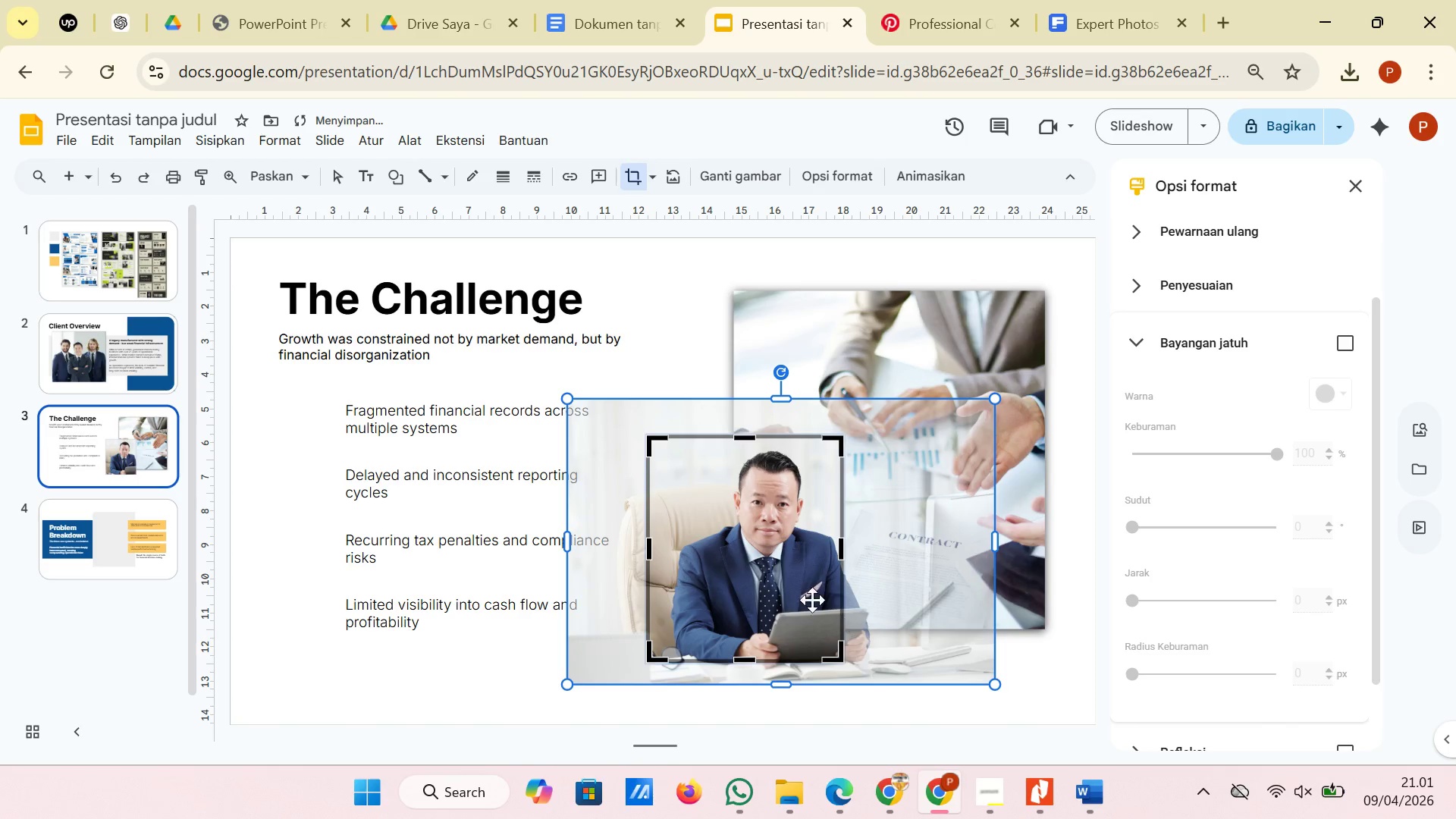 
left_click_drag(start_coordinate=[758, 575], to_coordinate=[742, 575])
 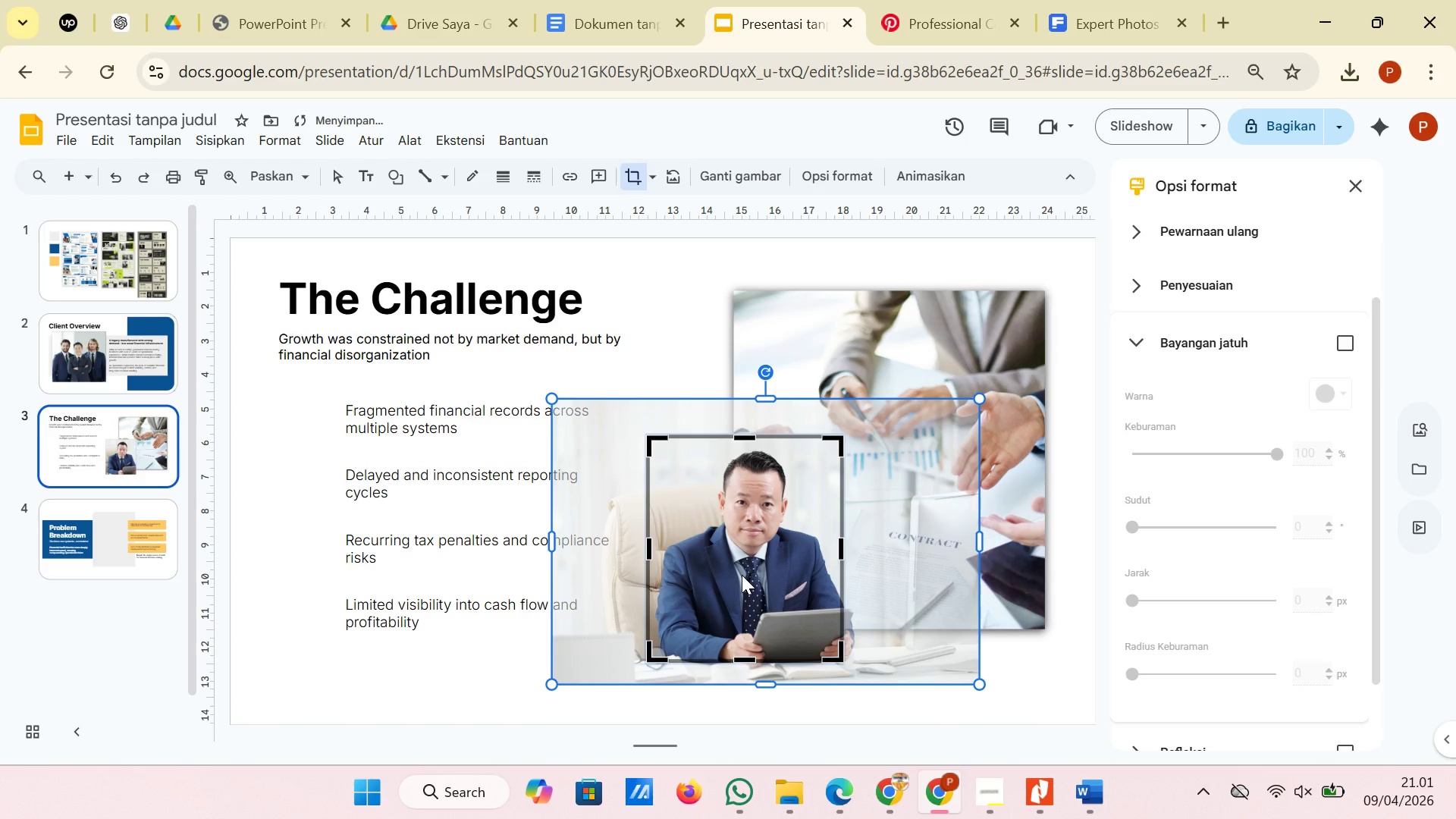 
left_click_drag(start_coordinate=[742, 575], to_coordinate=[738, 575])
 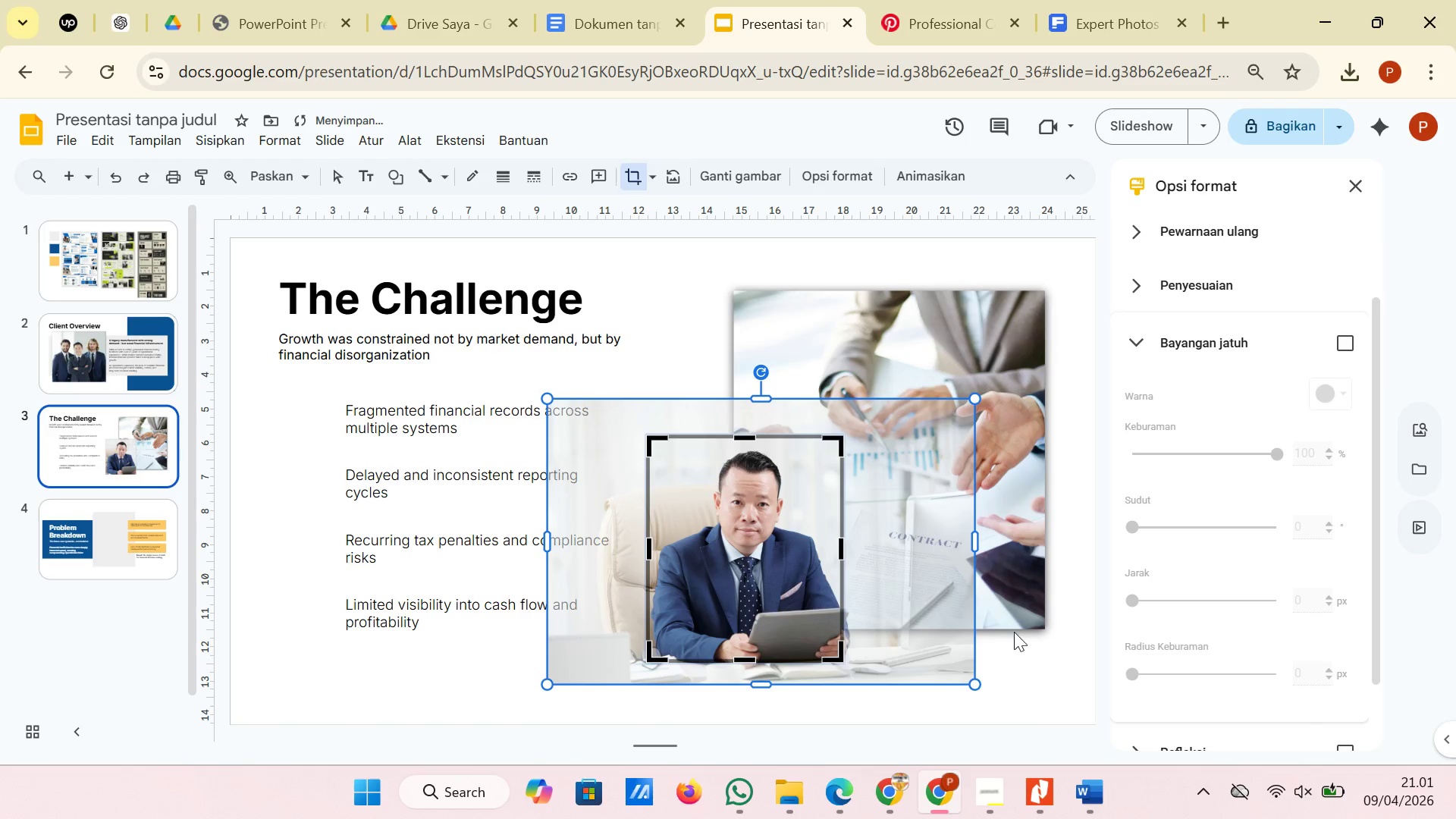 
left_click([1016, 648])
 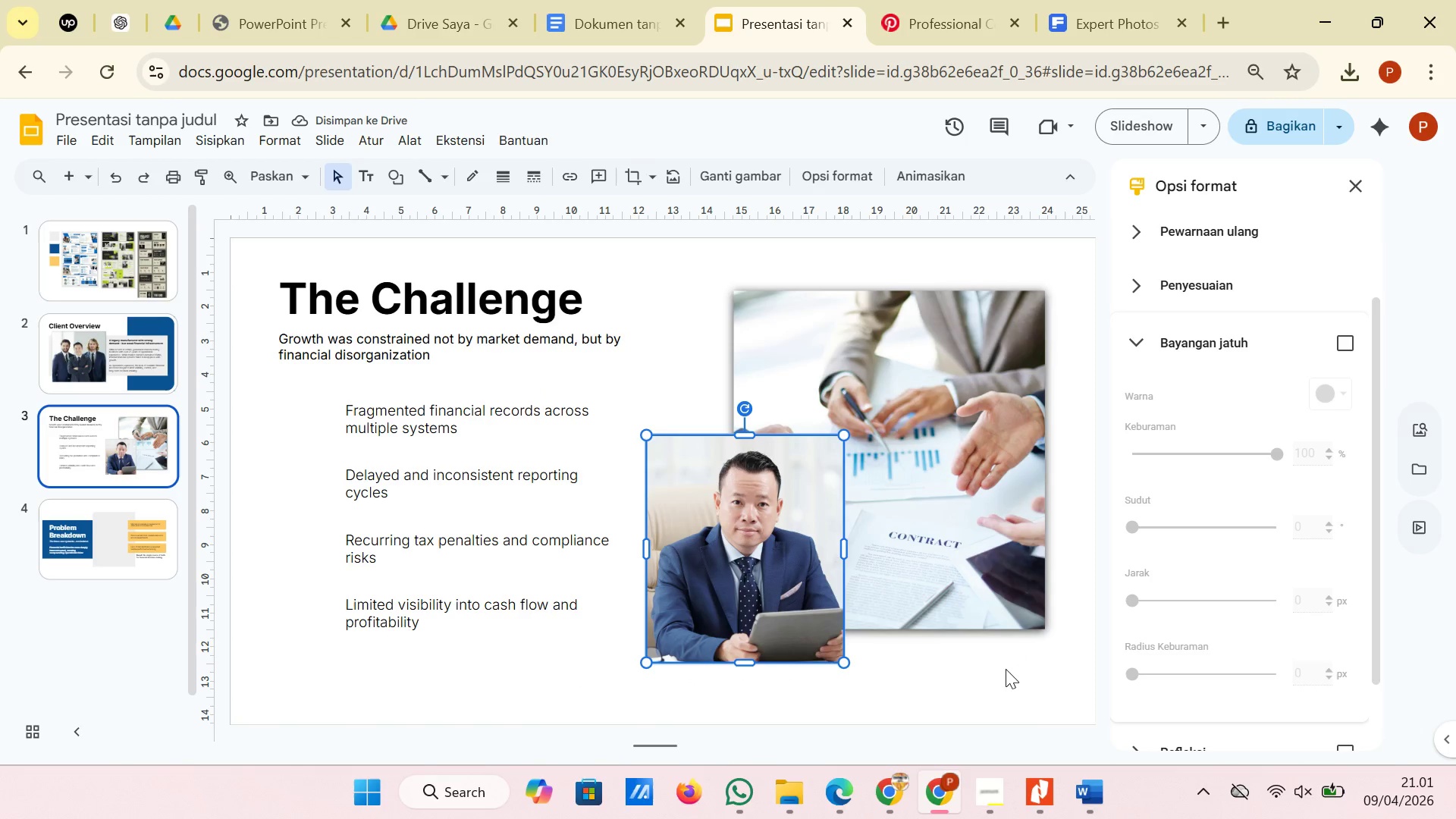 
left_click([1005, 671])
 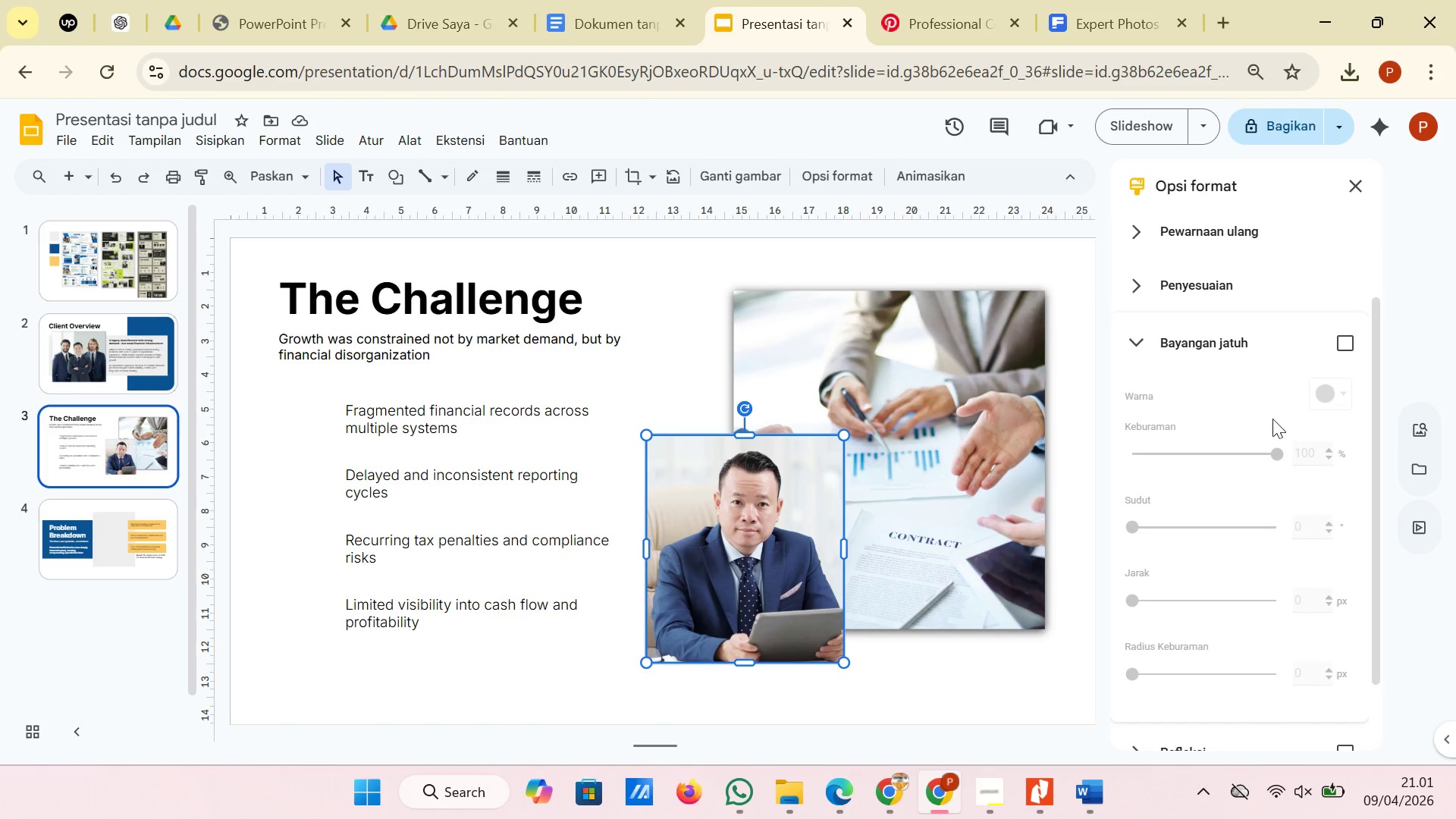 
left_click([1341, 351])
 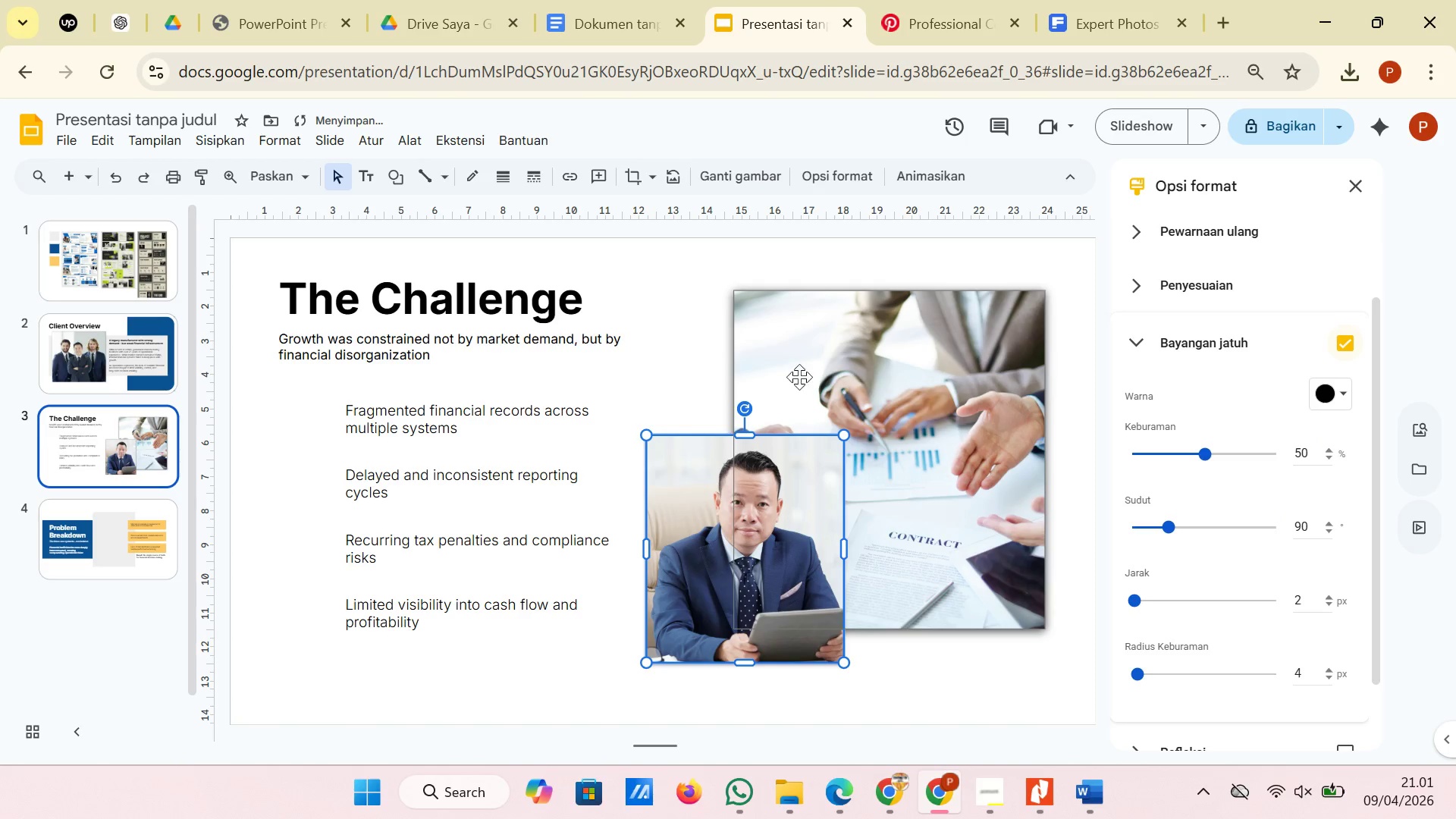 
left_click([674, 332])
 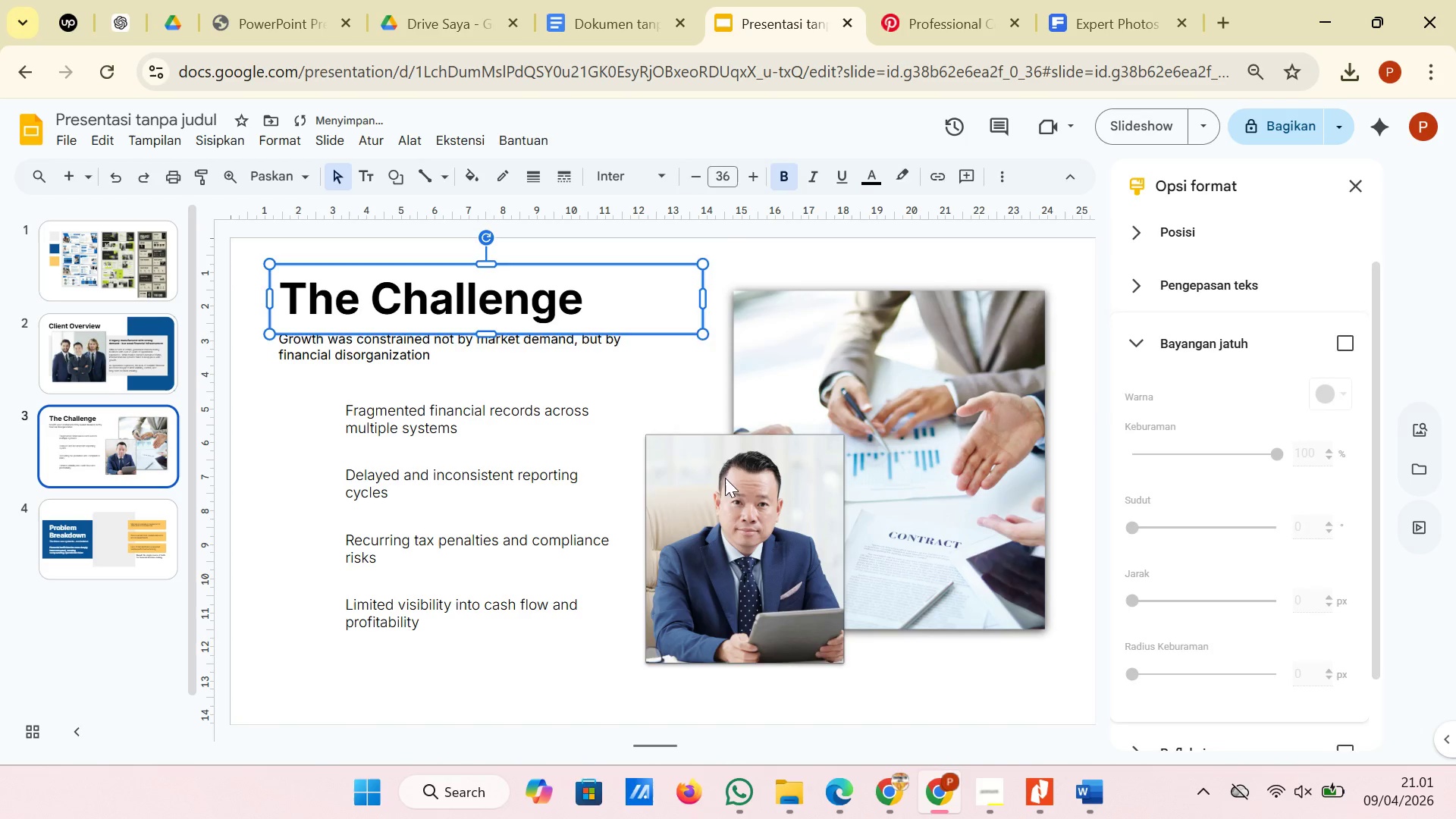 
left_click([725, 491])
 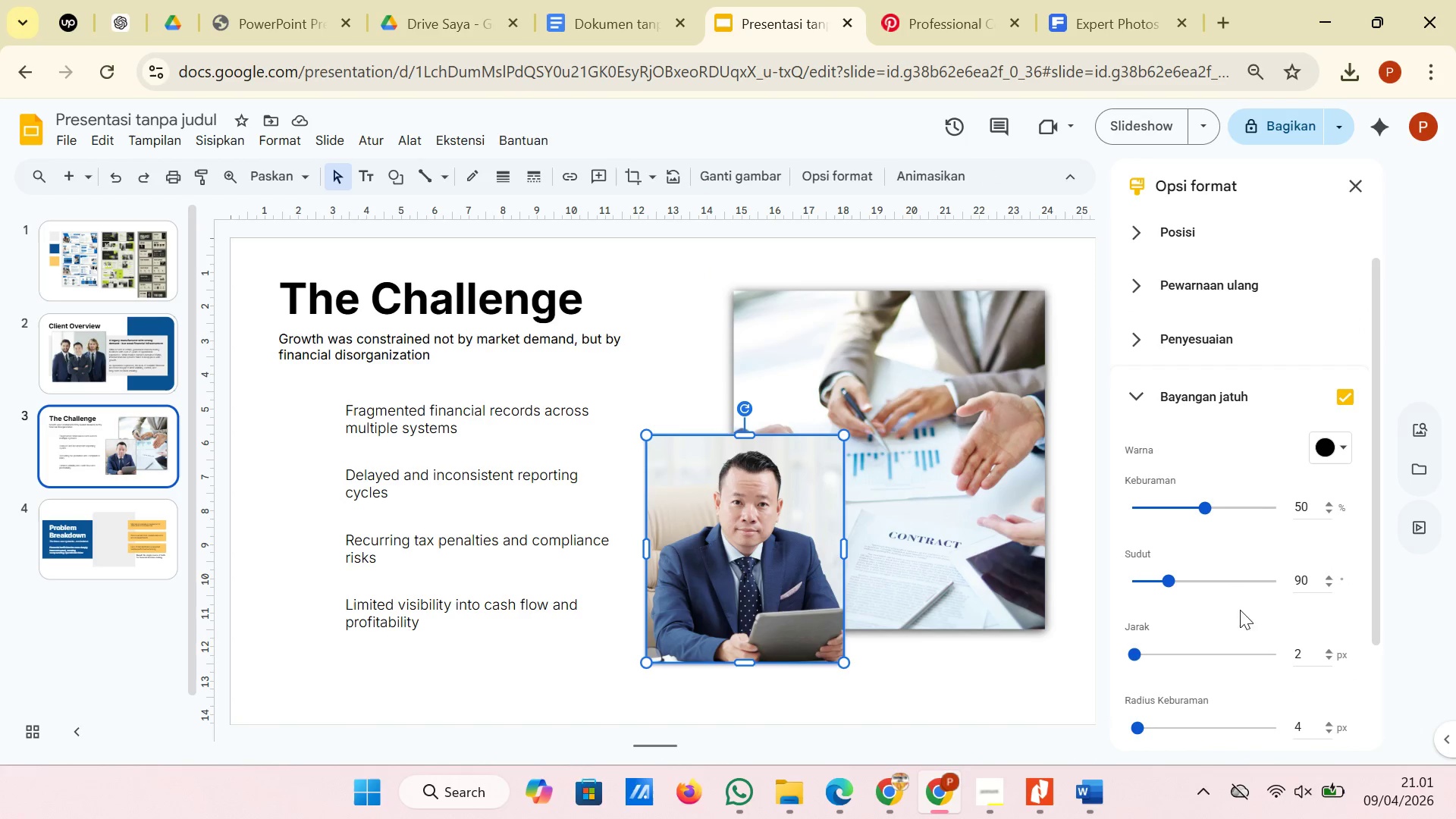 
wait(5.27)
 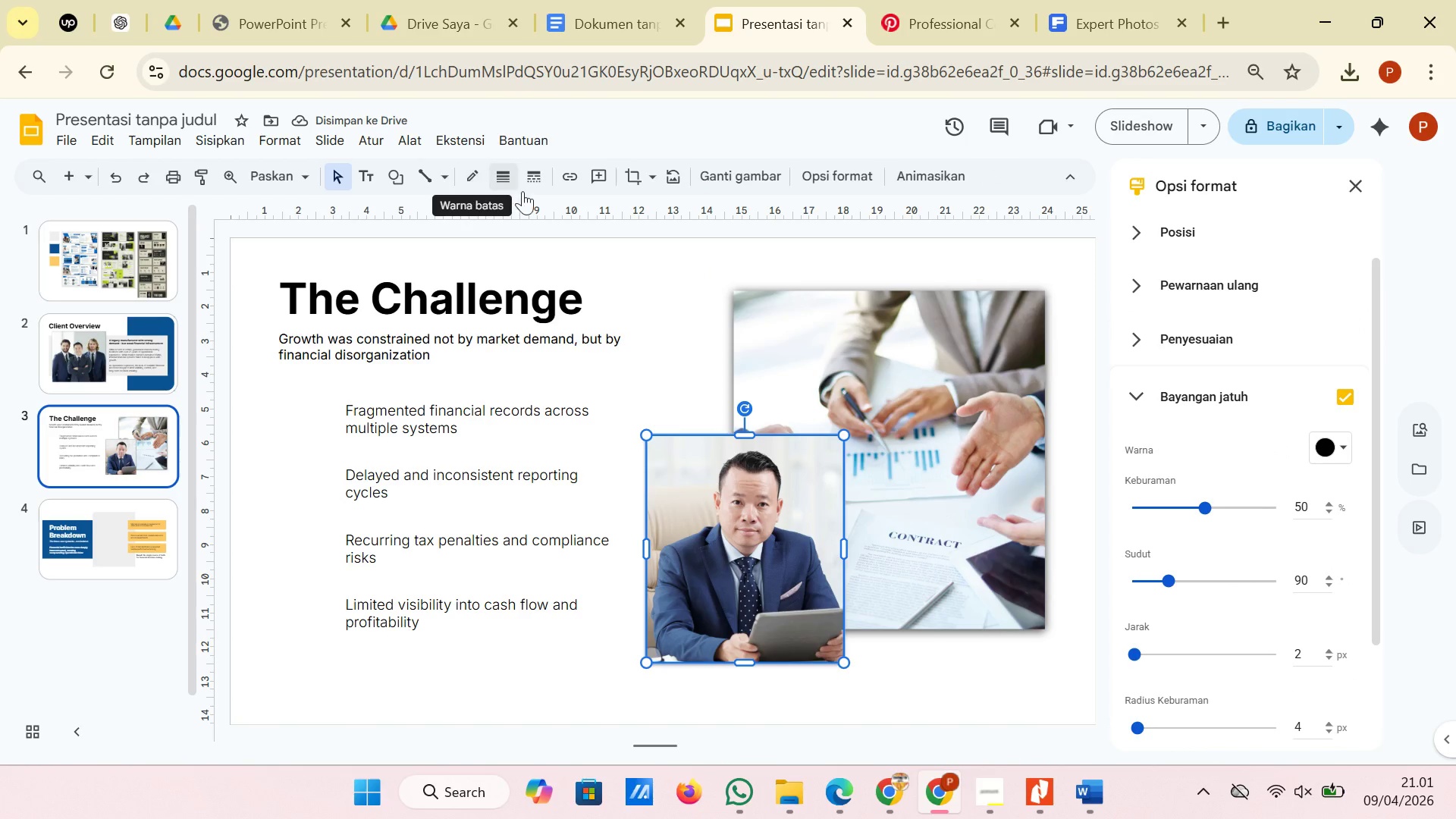 
left_click_drag(start_coordinate=[1138, 649], to_coordinate=[1147, 649])
 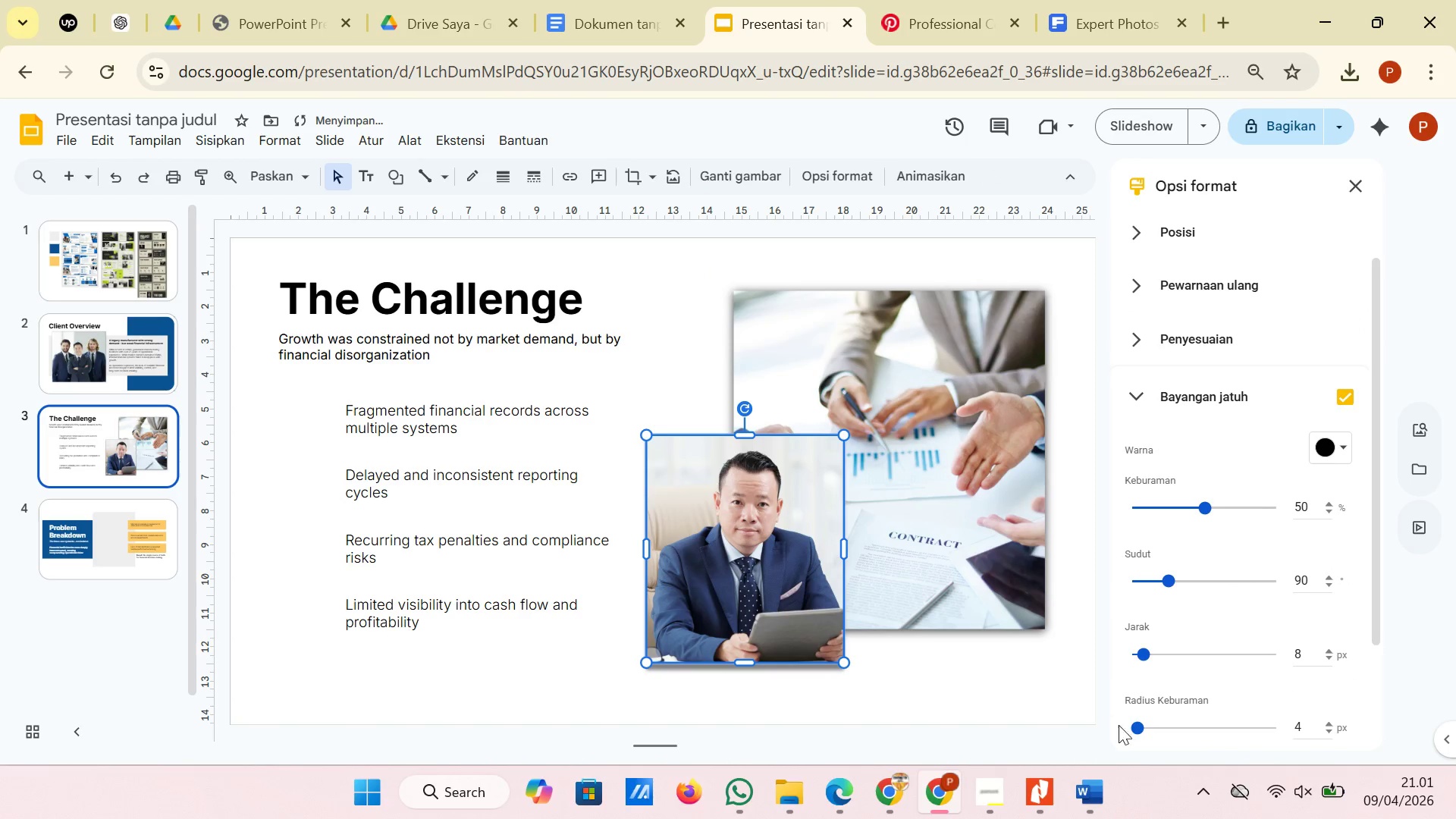 
left_click_drag(start_coordinate=[1141, 730], to_coordinate=[1147, 730])
 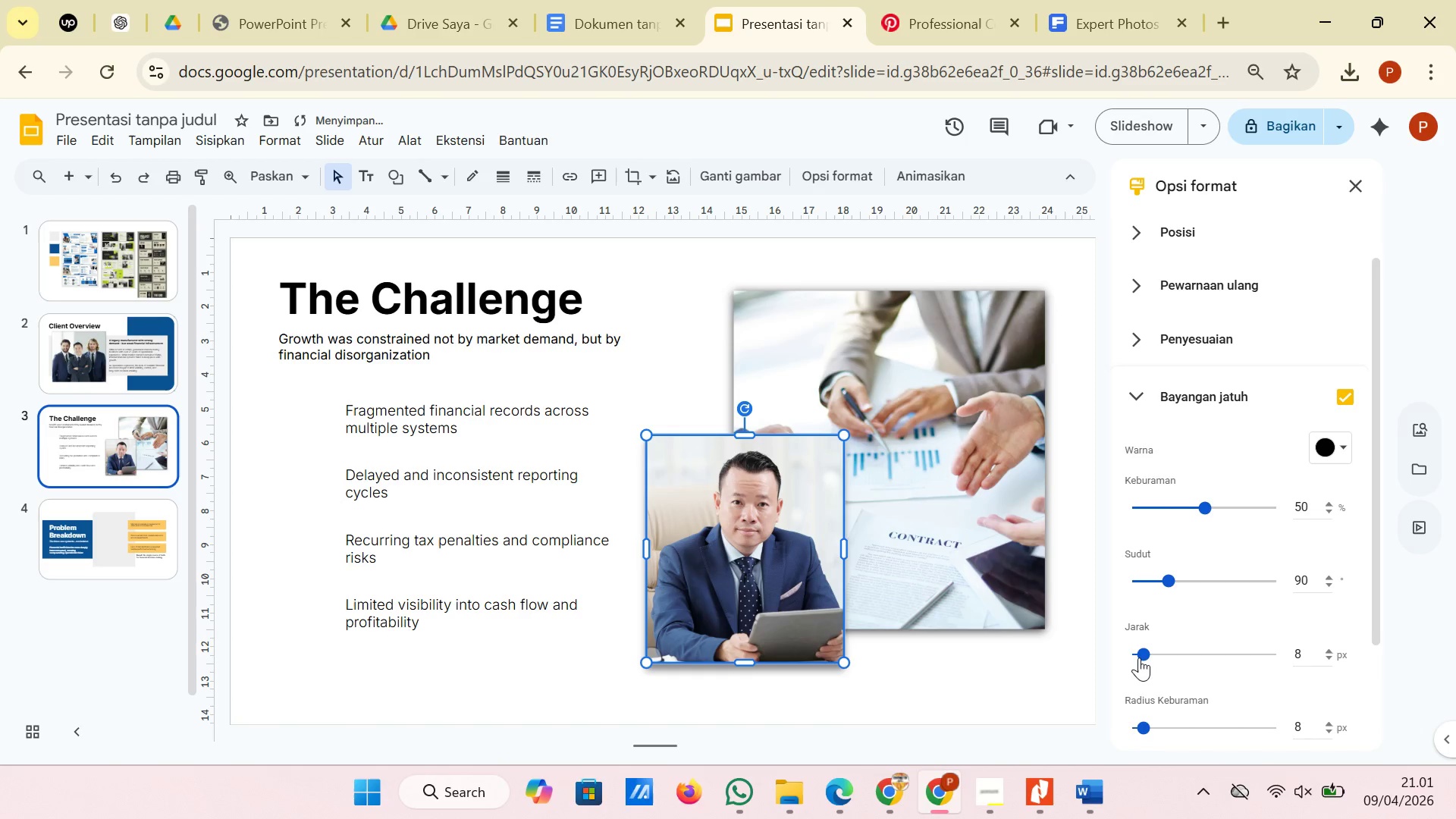 
left_click_drag(start_coordinate=[1139, 657], to_coordinate=[1103, 657])
 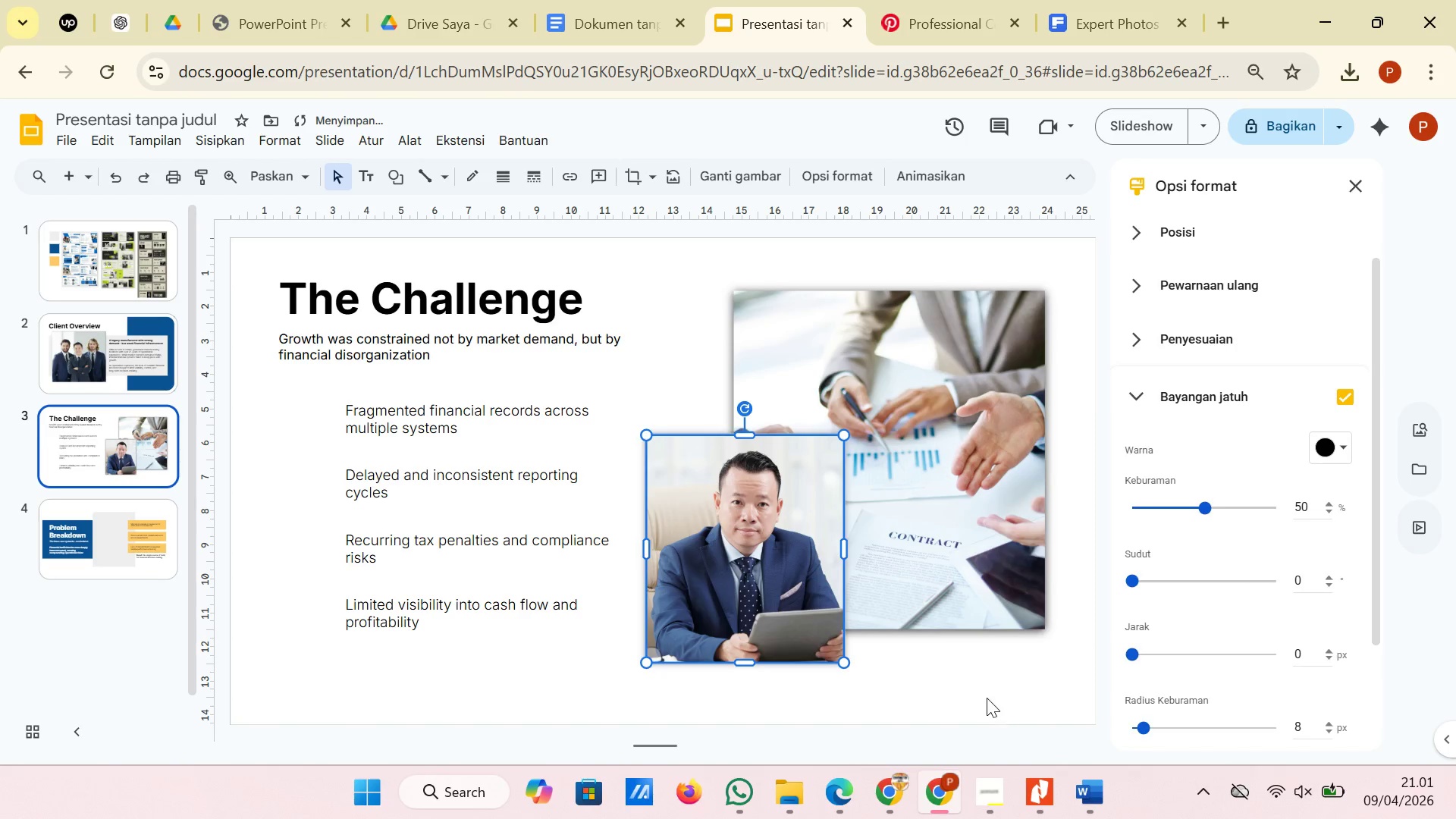 
left_click([987, 698])
 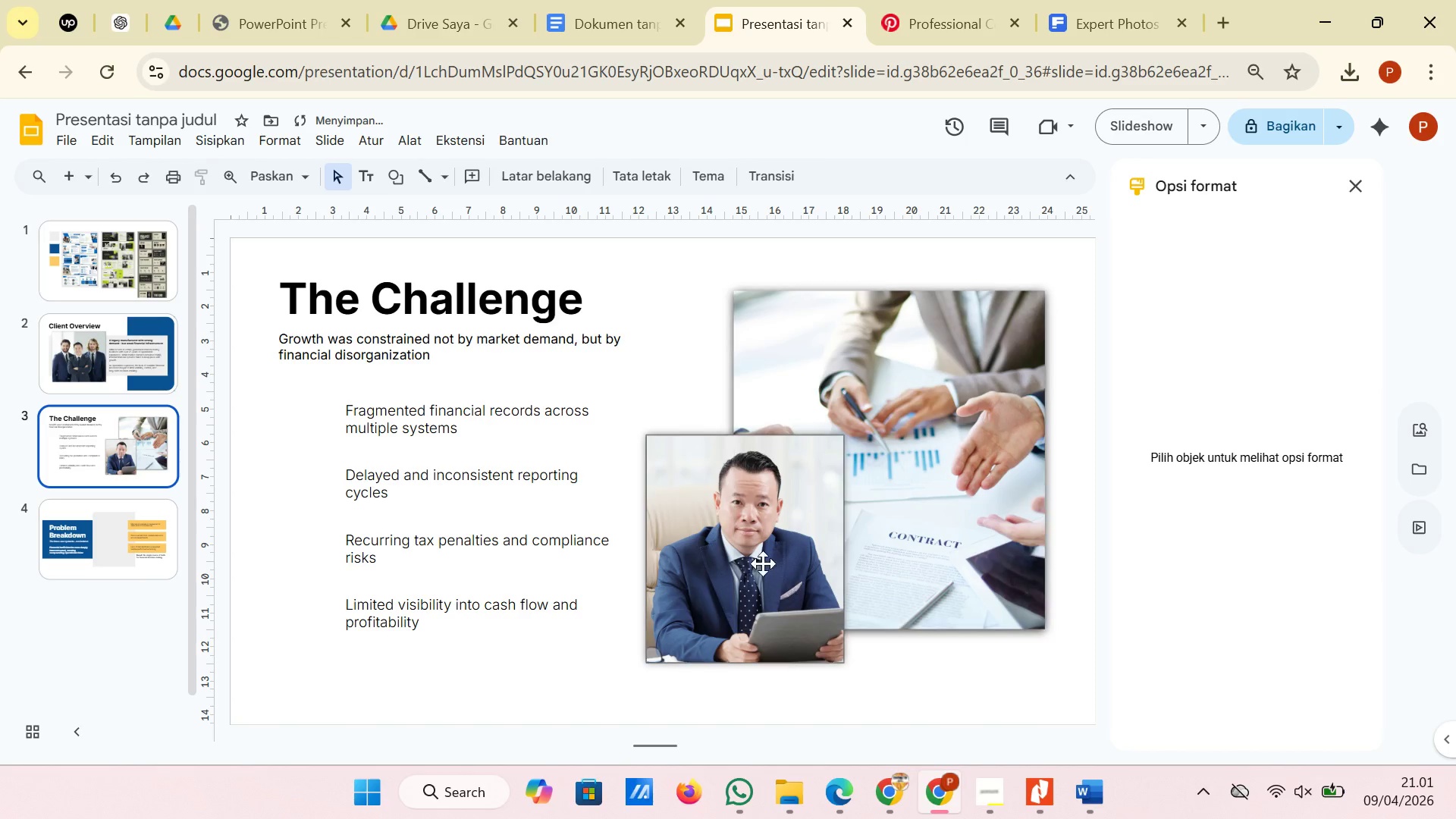 
left_click([752, 542])
 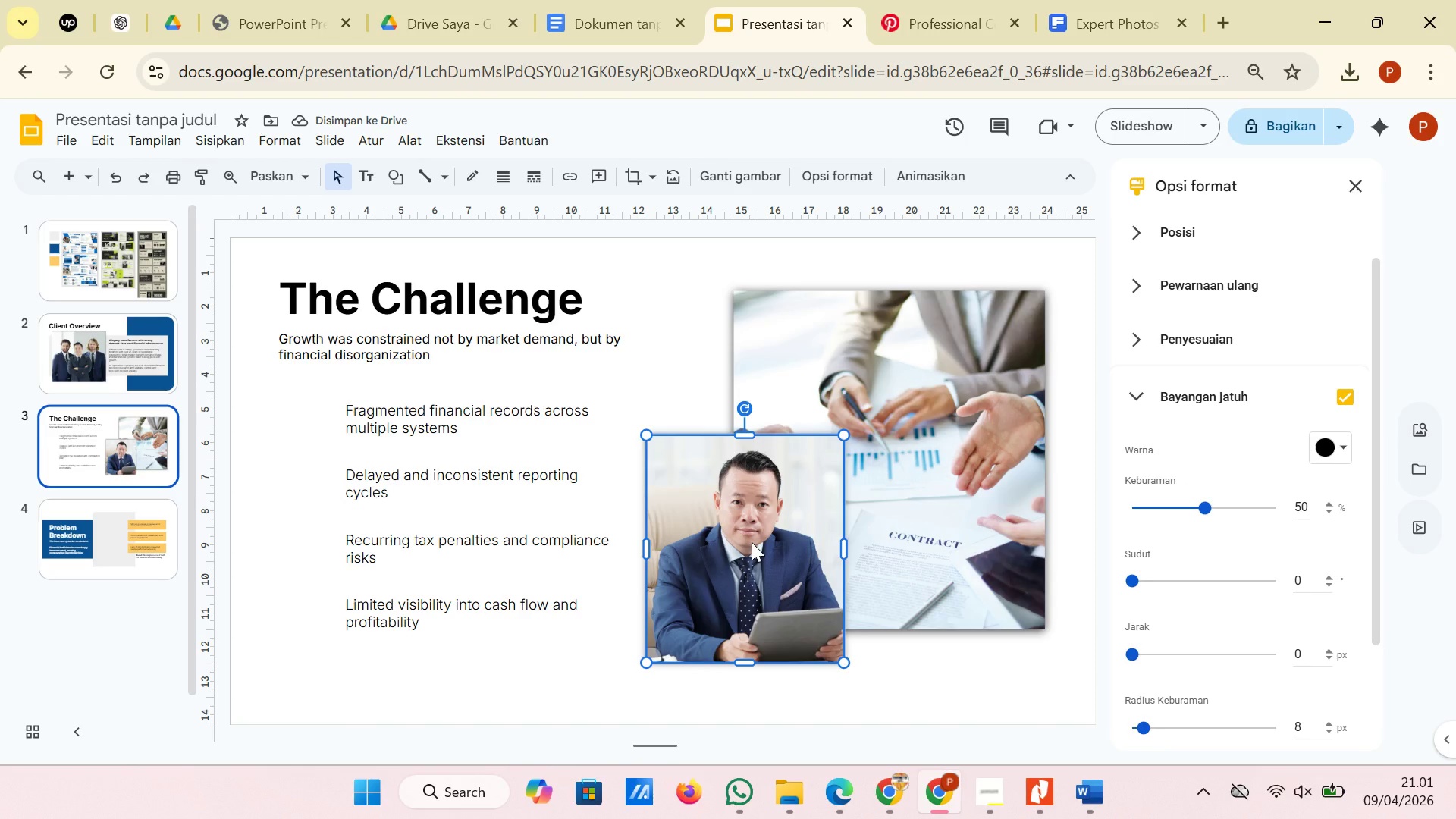 
right_click([752, 542])
 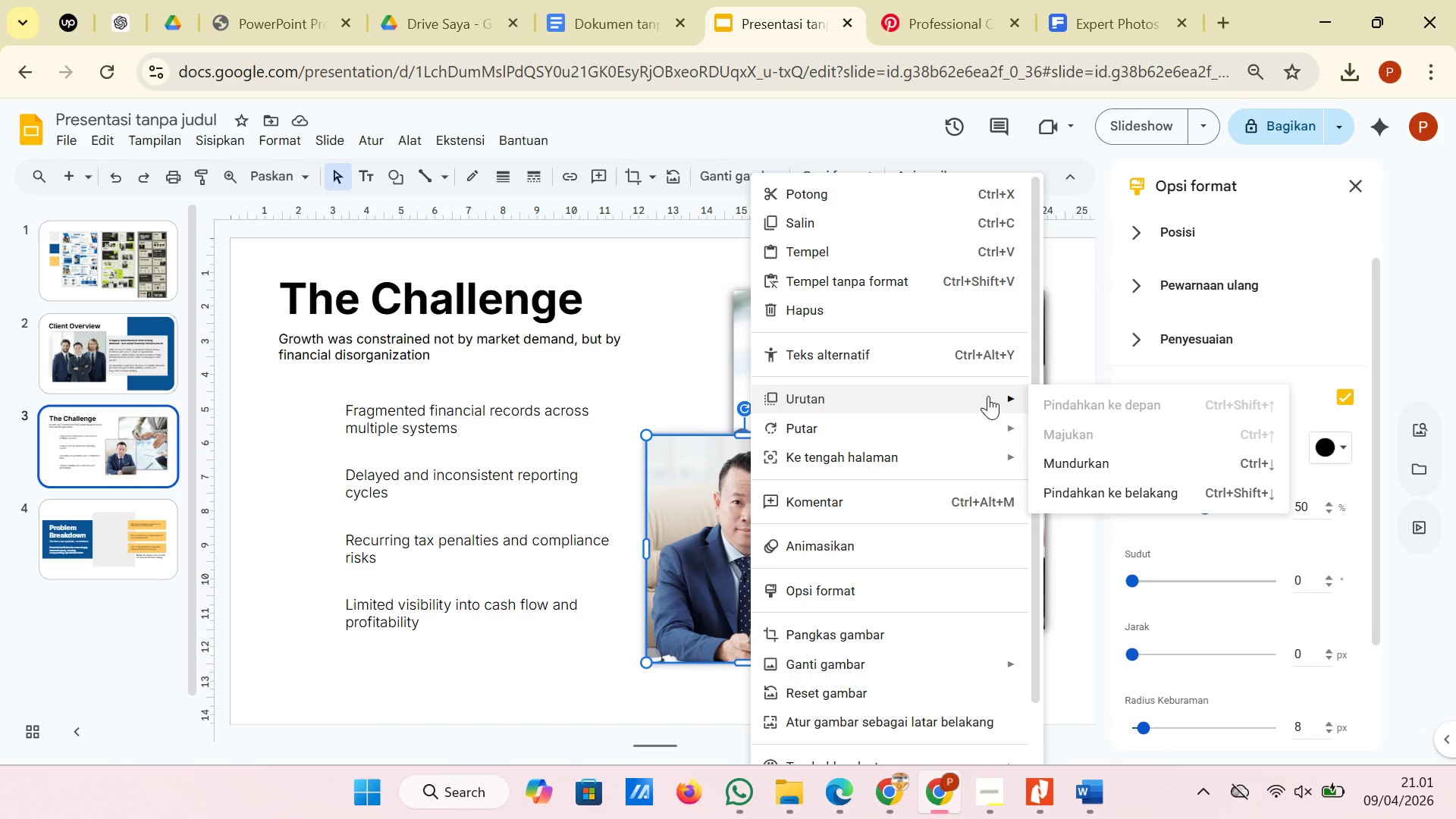 
left_click([1080, 453])
 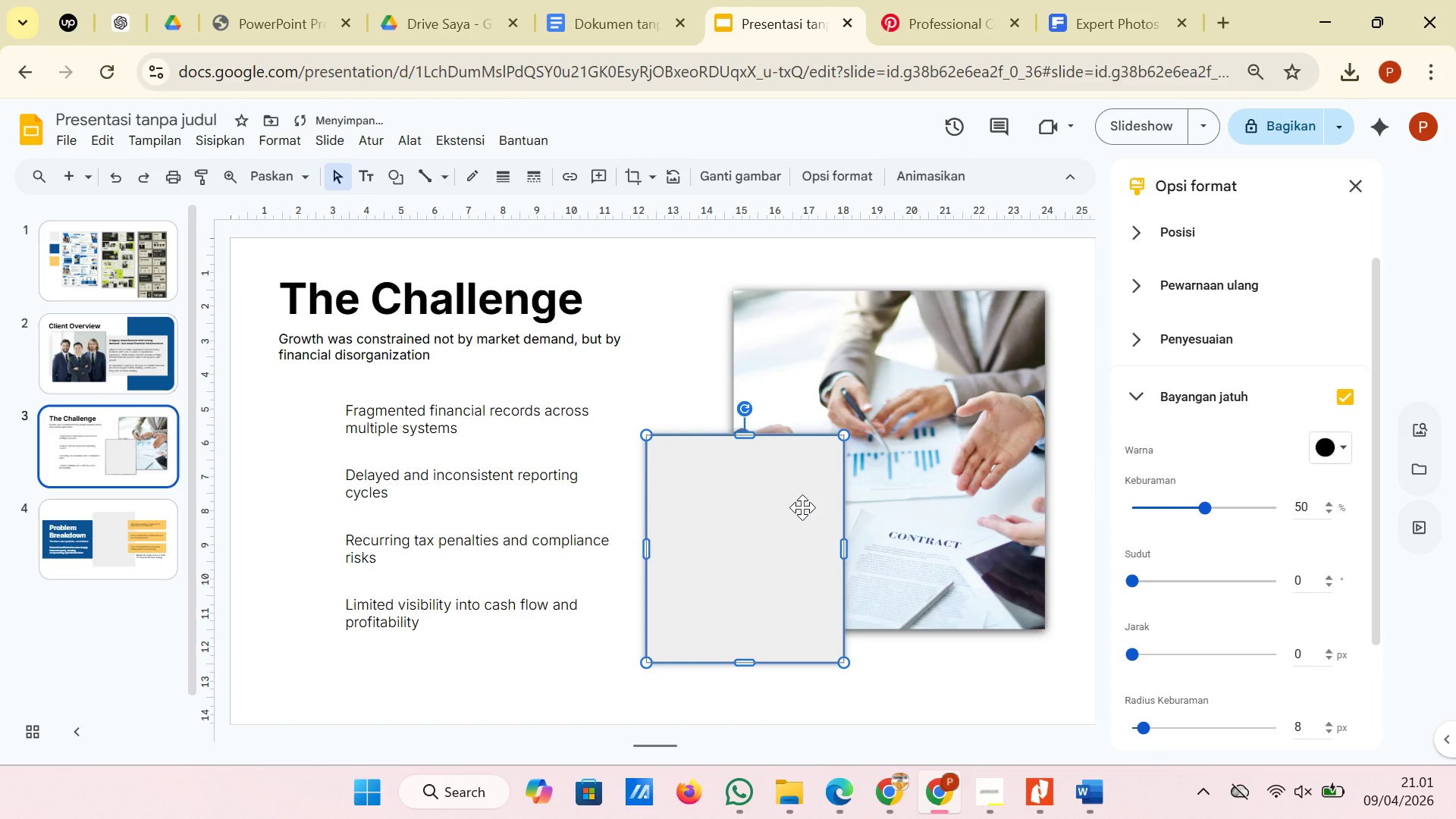 
left_click([800, 507])
 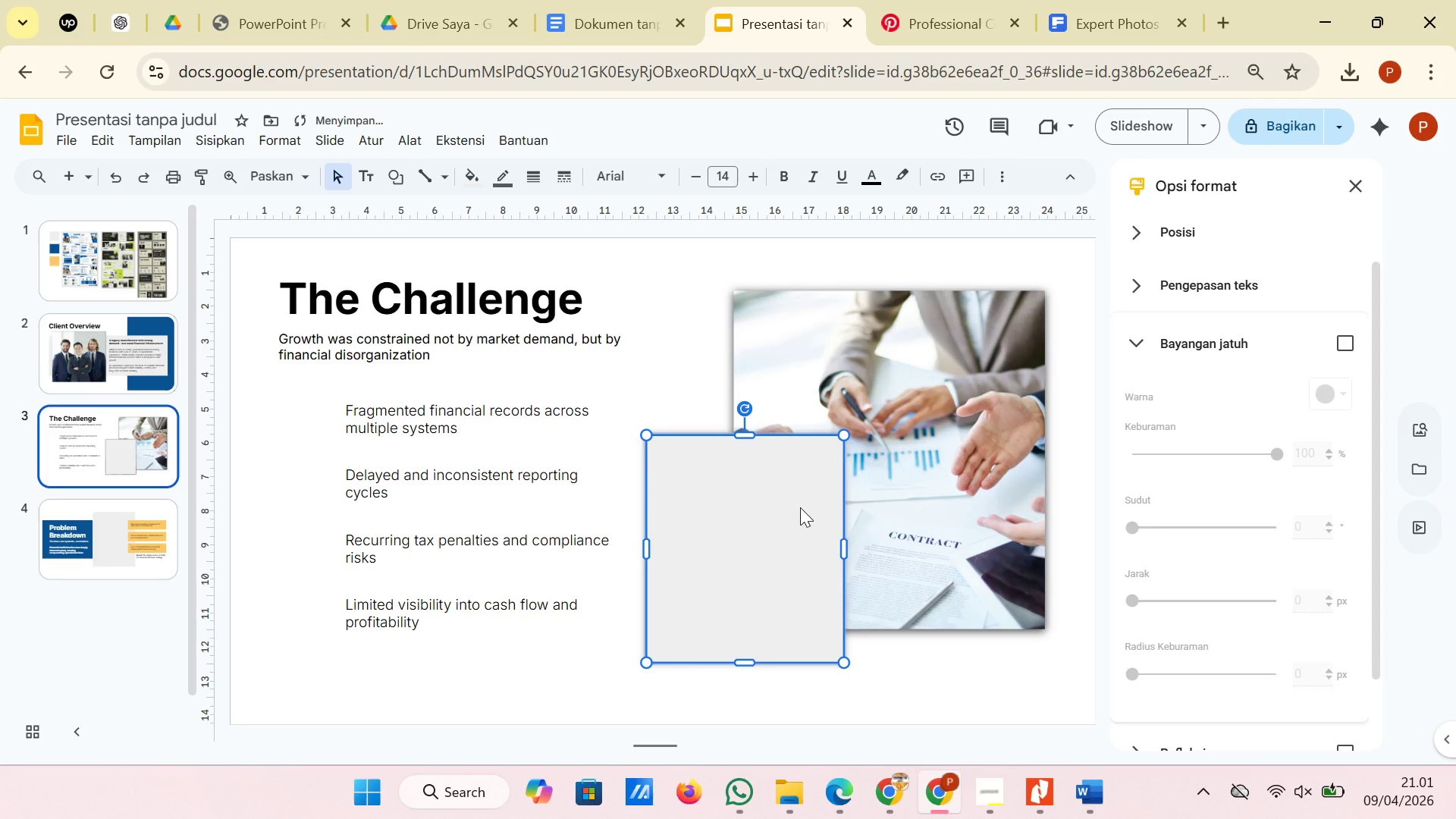 